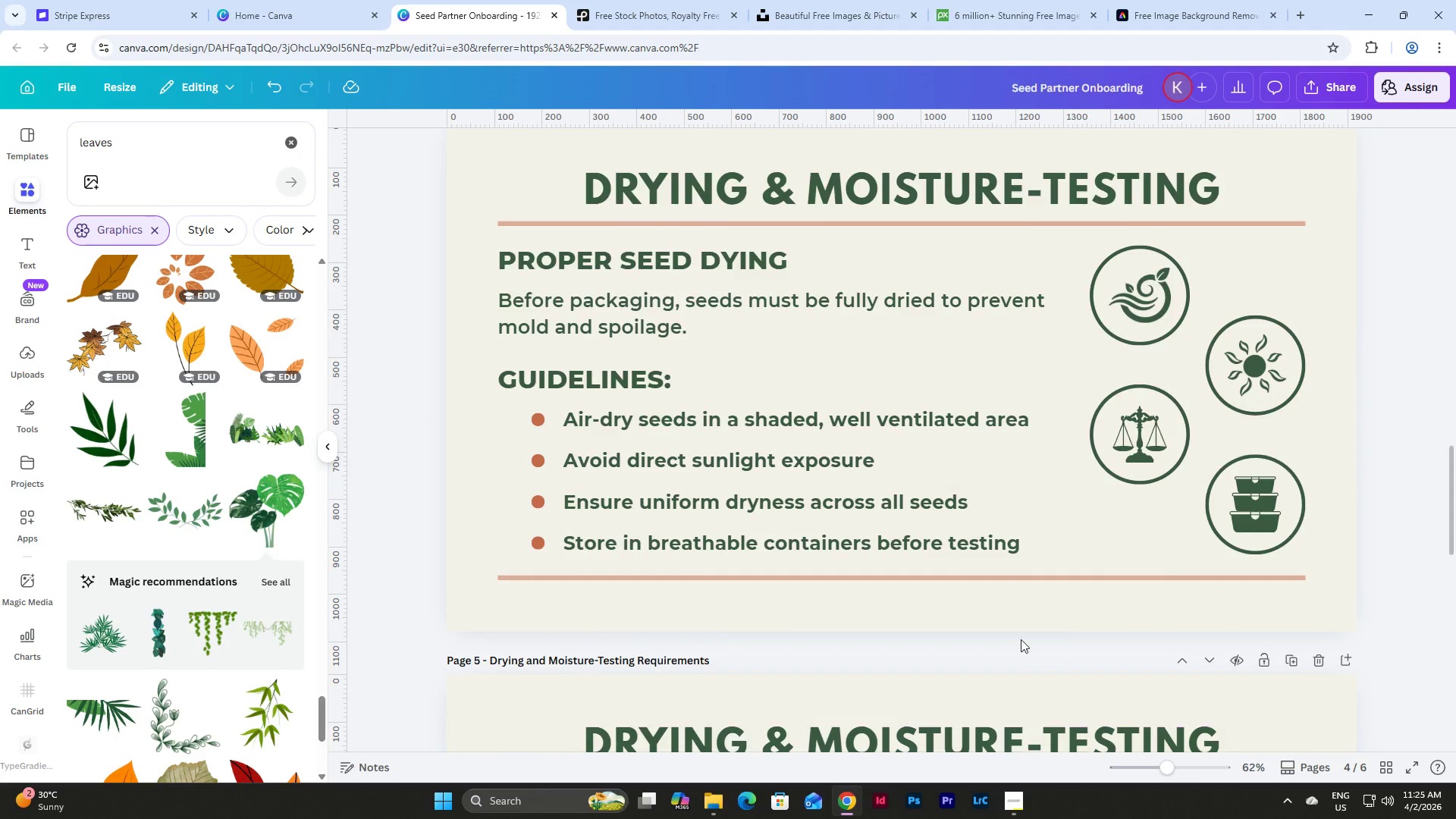 
scroll: coordinate [1123, 540], scroll_direction: up, amount: 10.0
 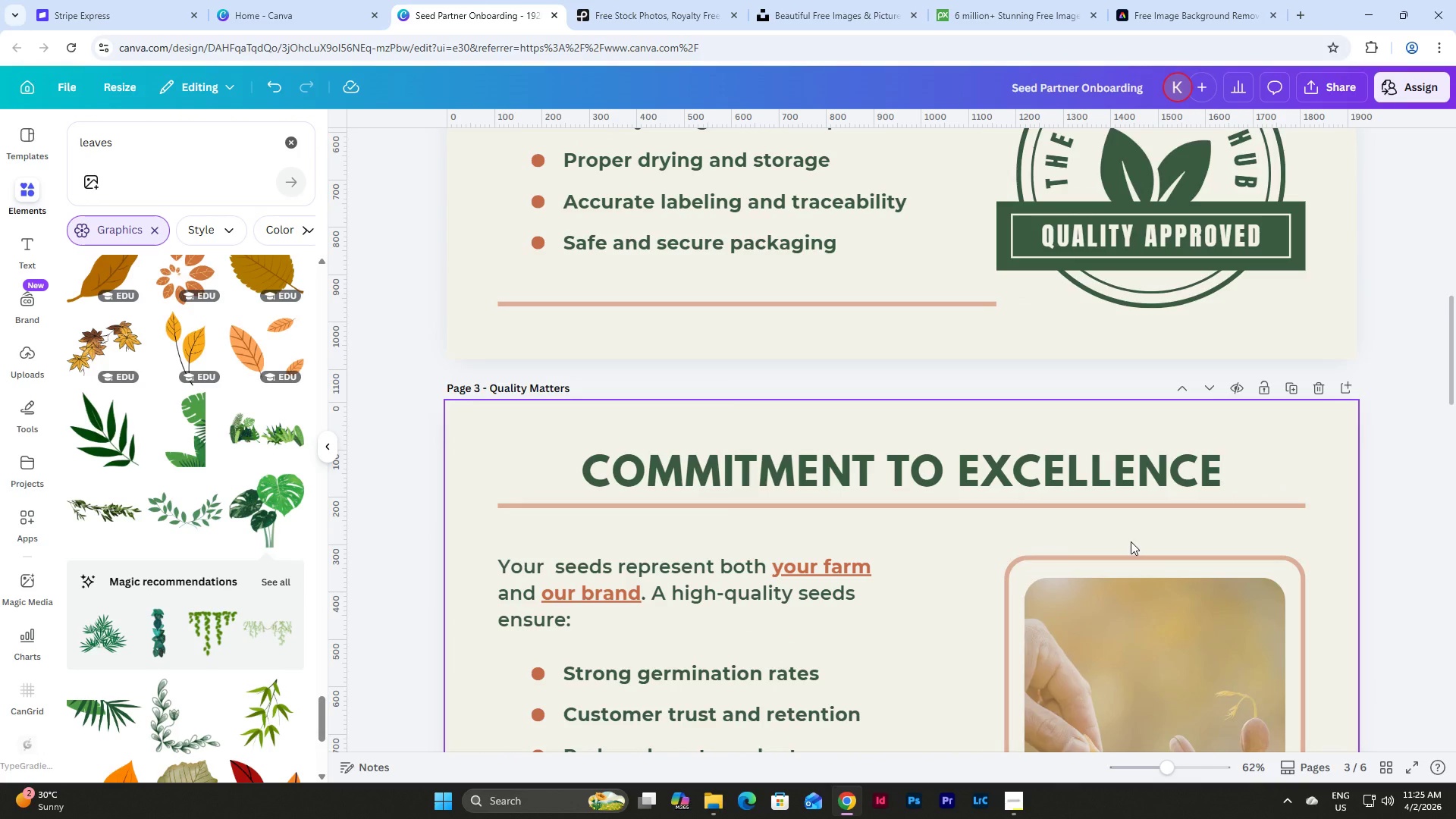 
wait(8.74)
 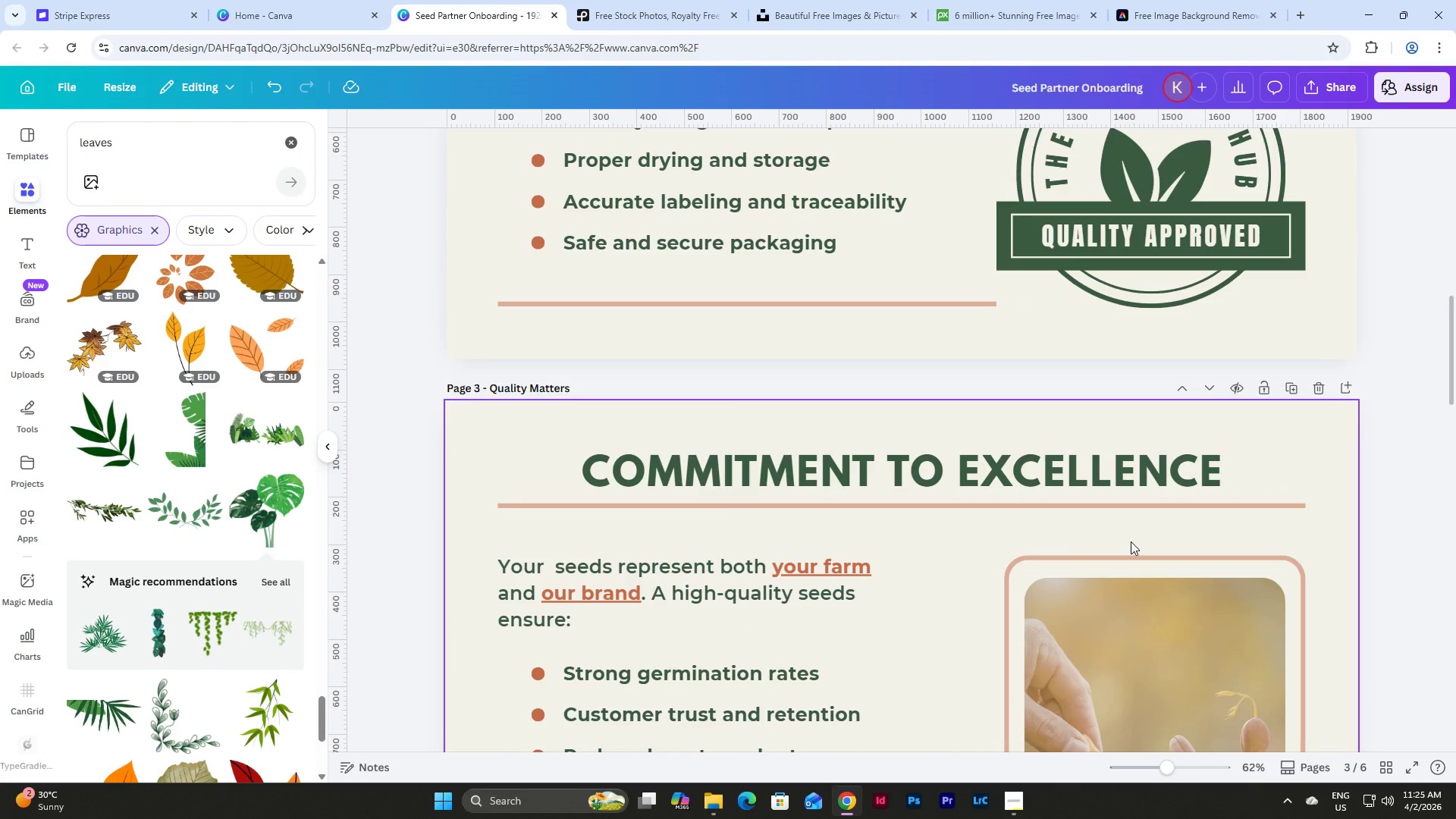 
scroll: coordinate [636, 361], scroll_direction: down, amount: 5.0
 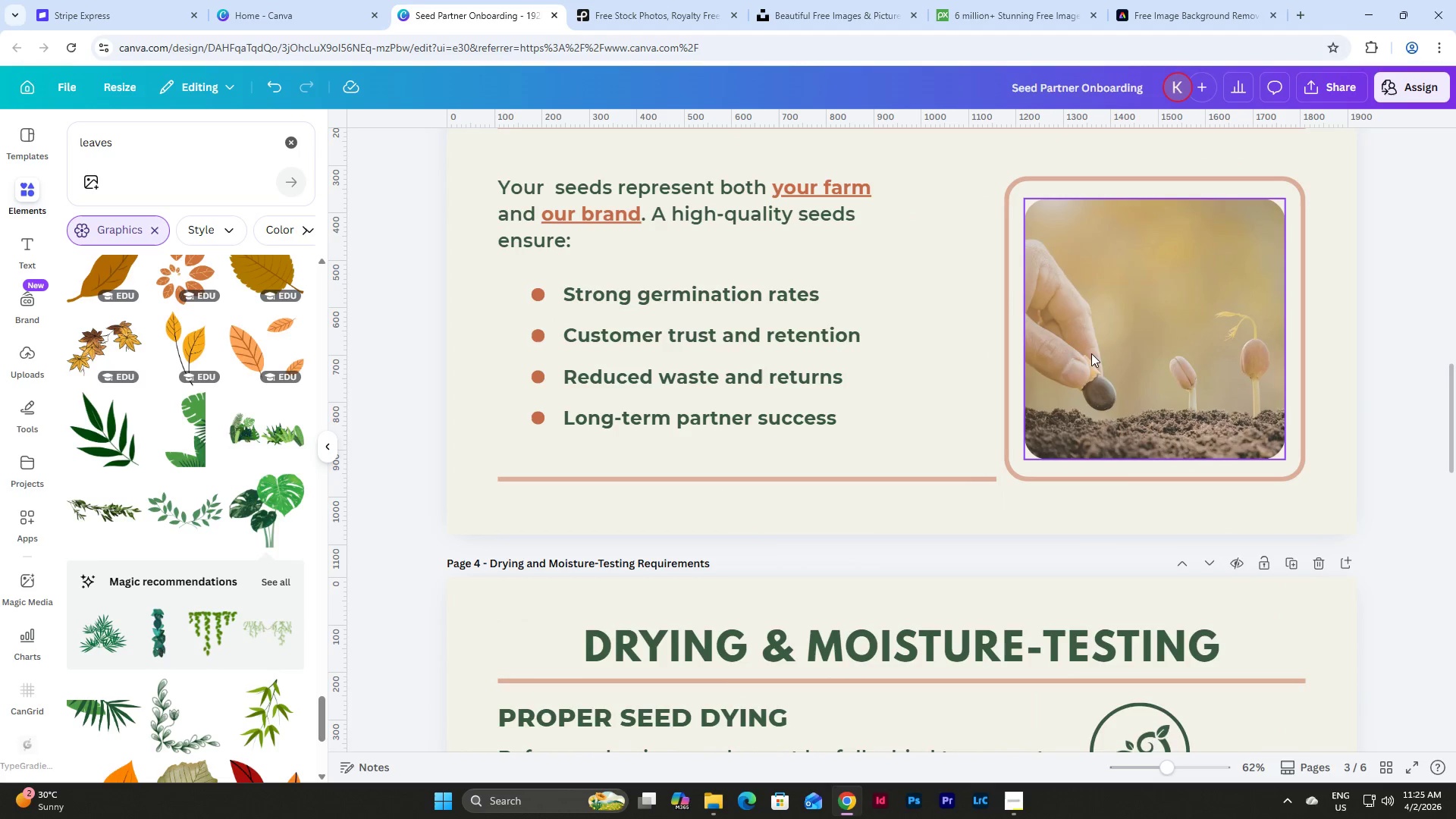 
scroll: coordinate [1095, 354], scroll_direction: up, amount: 10.0
 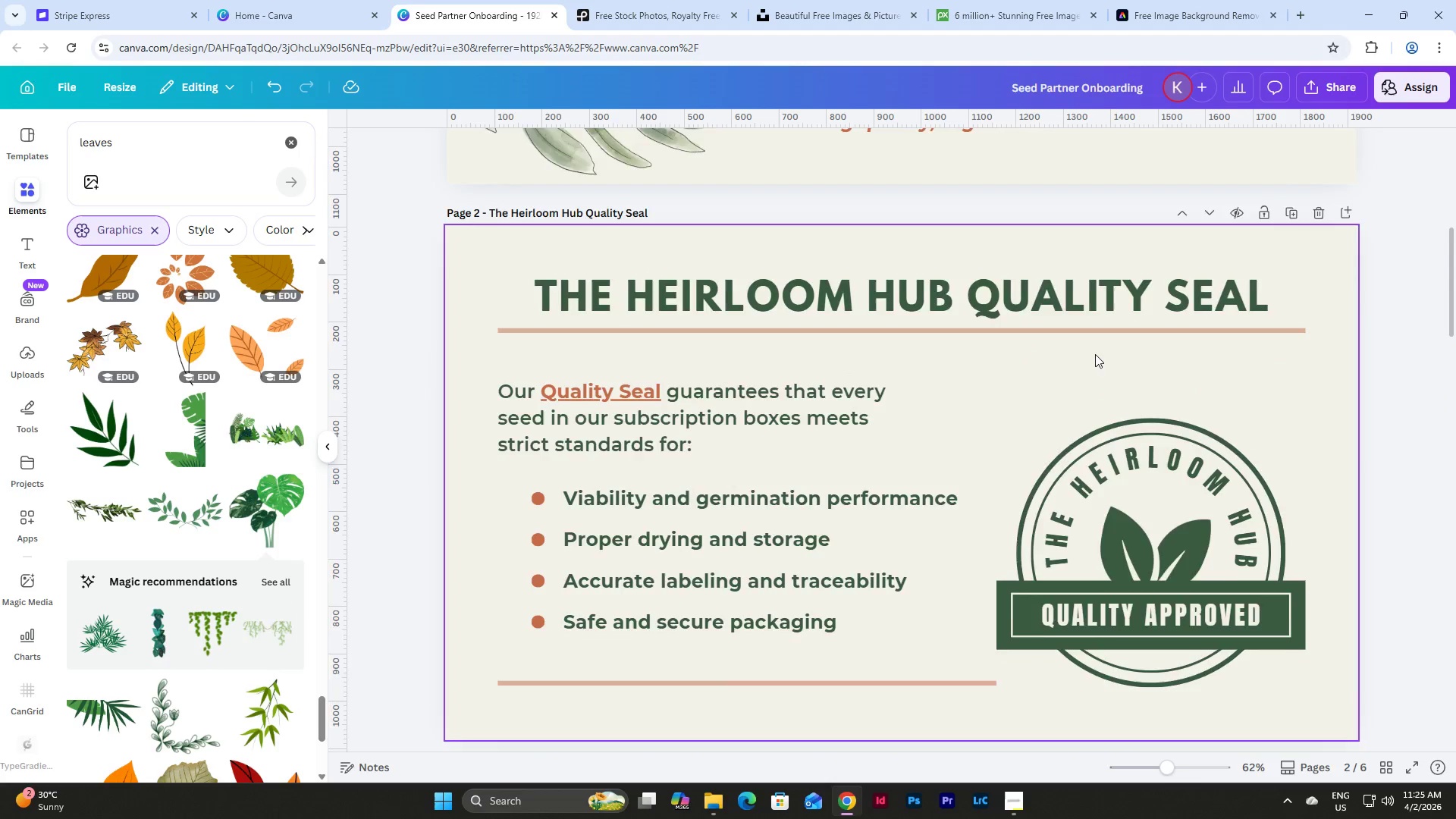 
scroll: coordinate [1095, 354], scroll_direction: down, amount: 1.0
 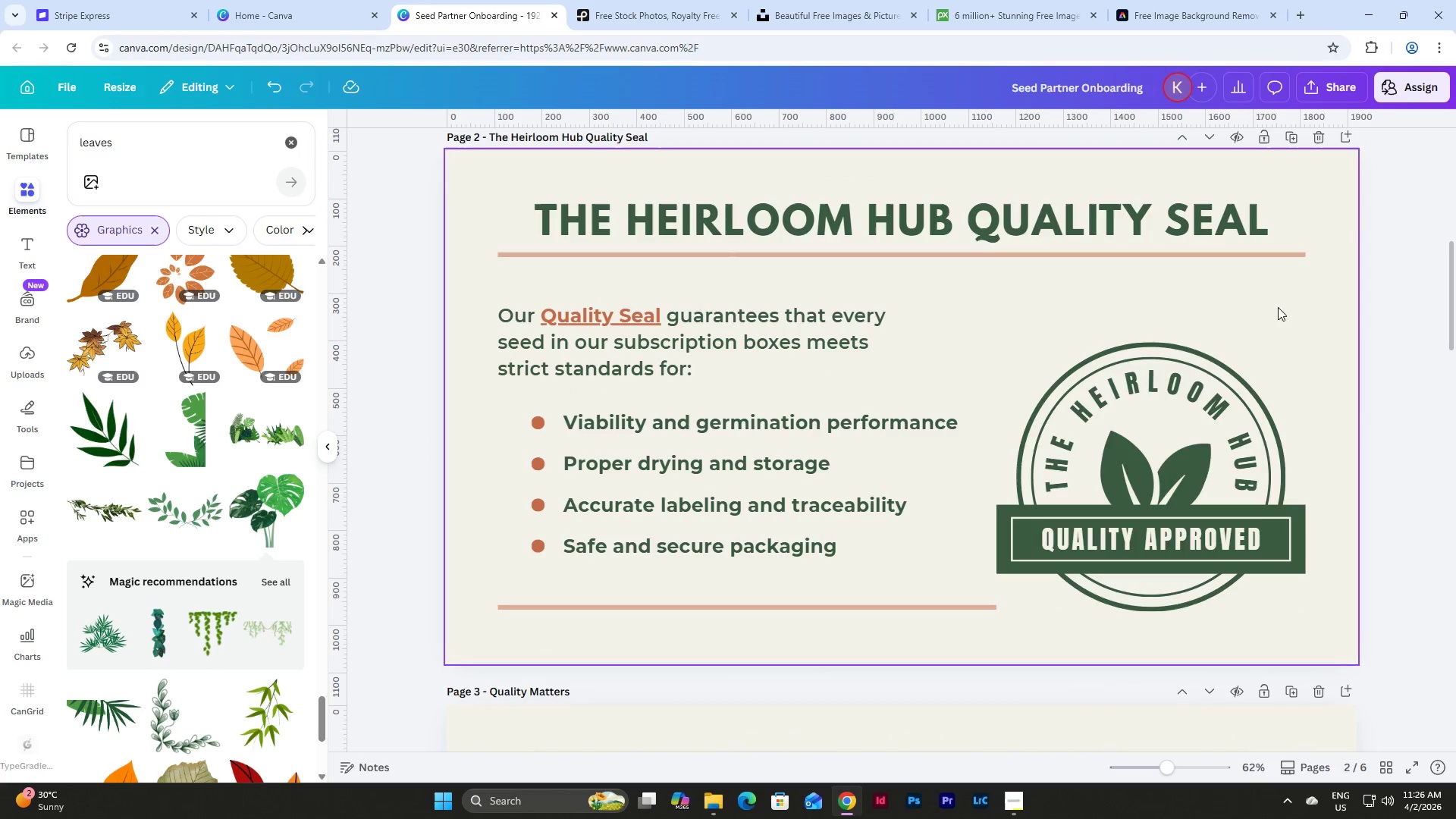 
wait(8.01)
 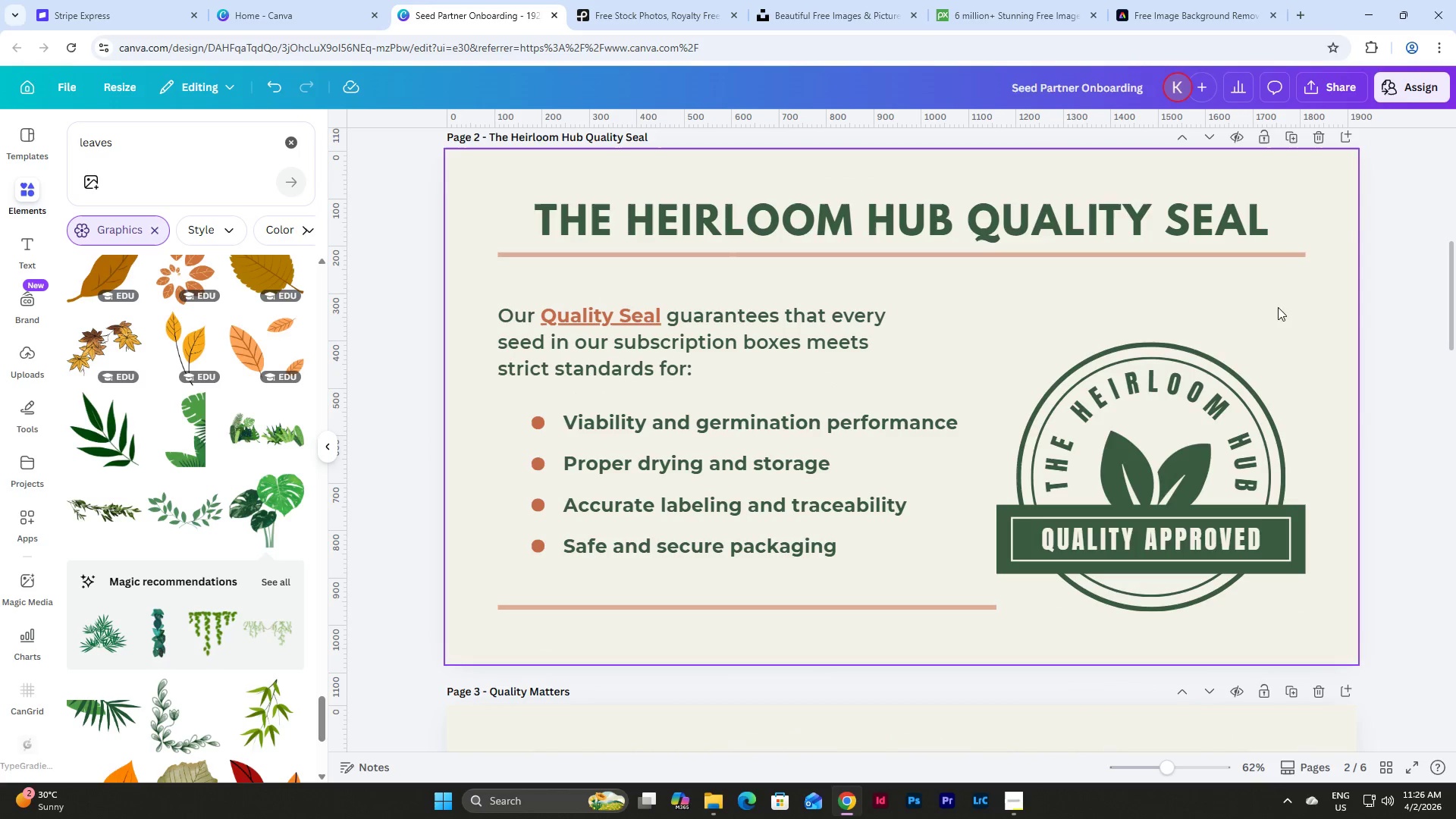 
left_click([1203, 359])
 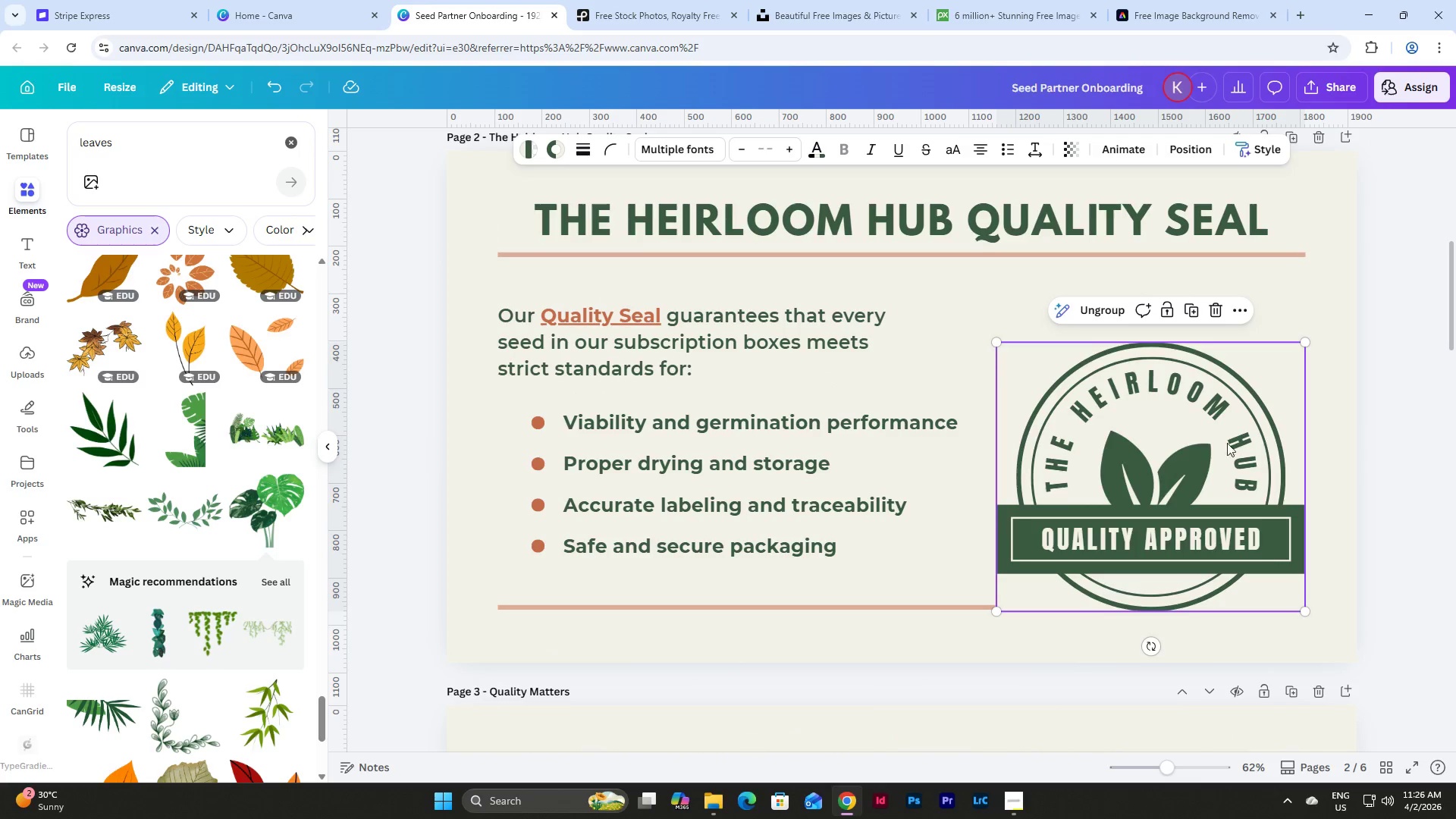 
left_click([1187, 431])
 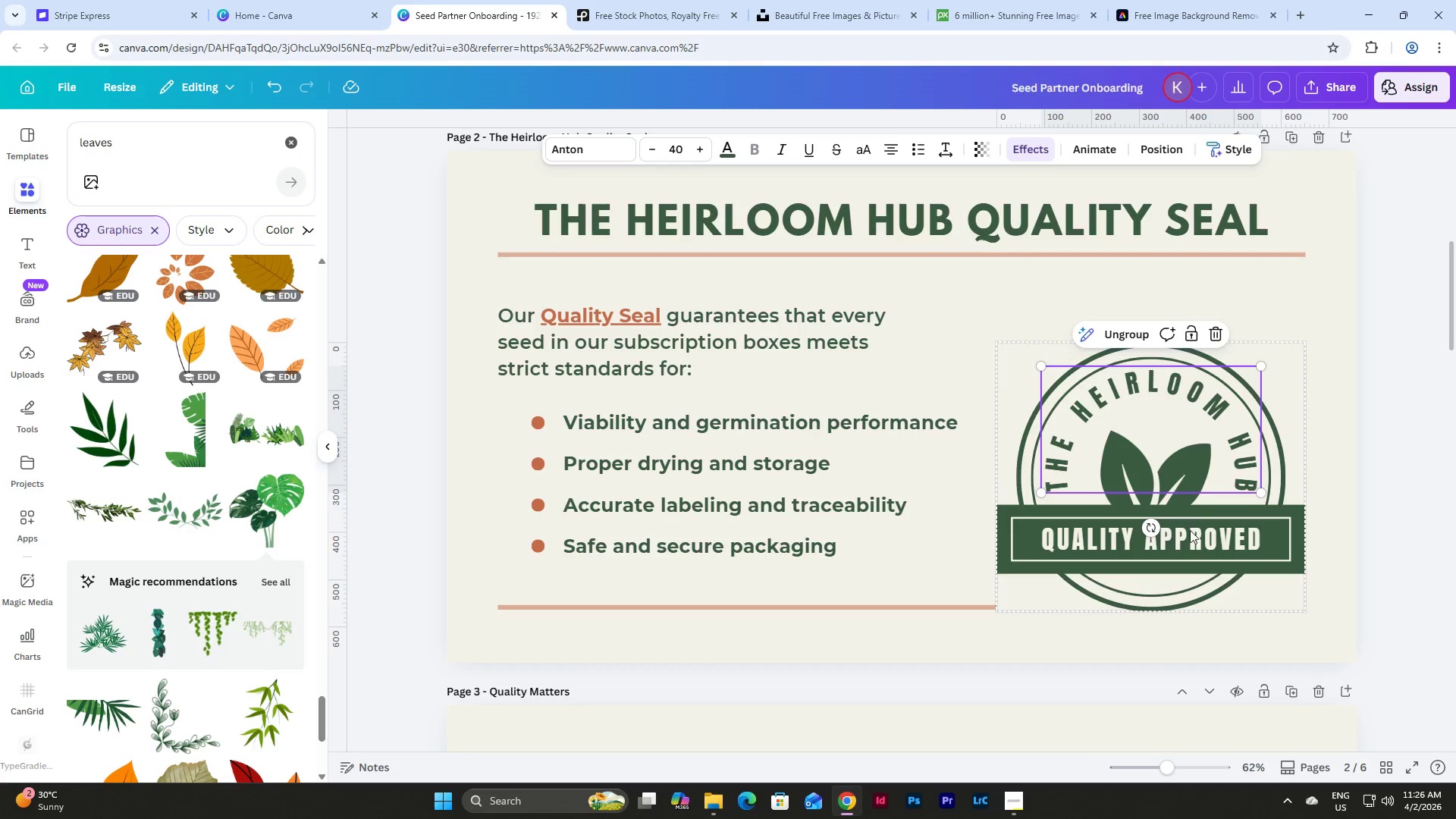 
left_click([1179, 596])
 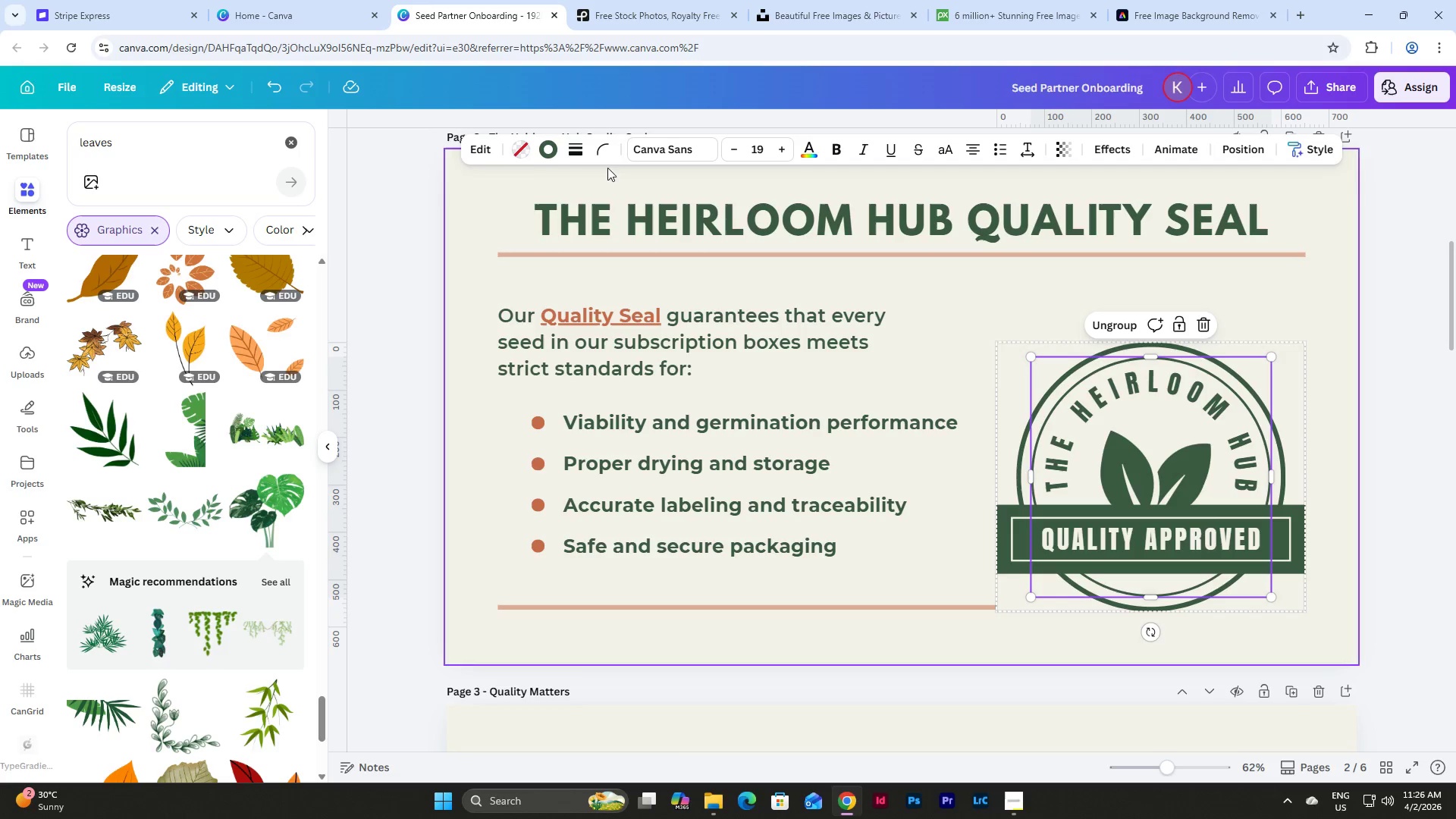 
left_click([523, 146])
 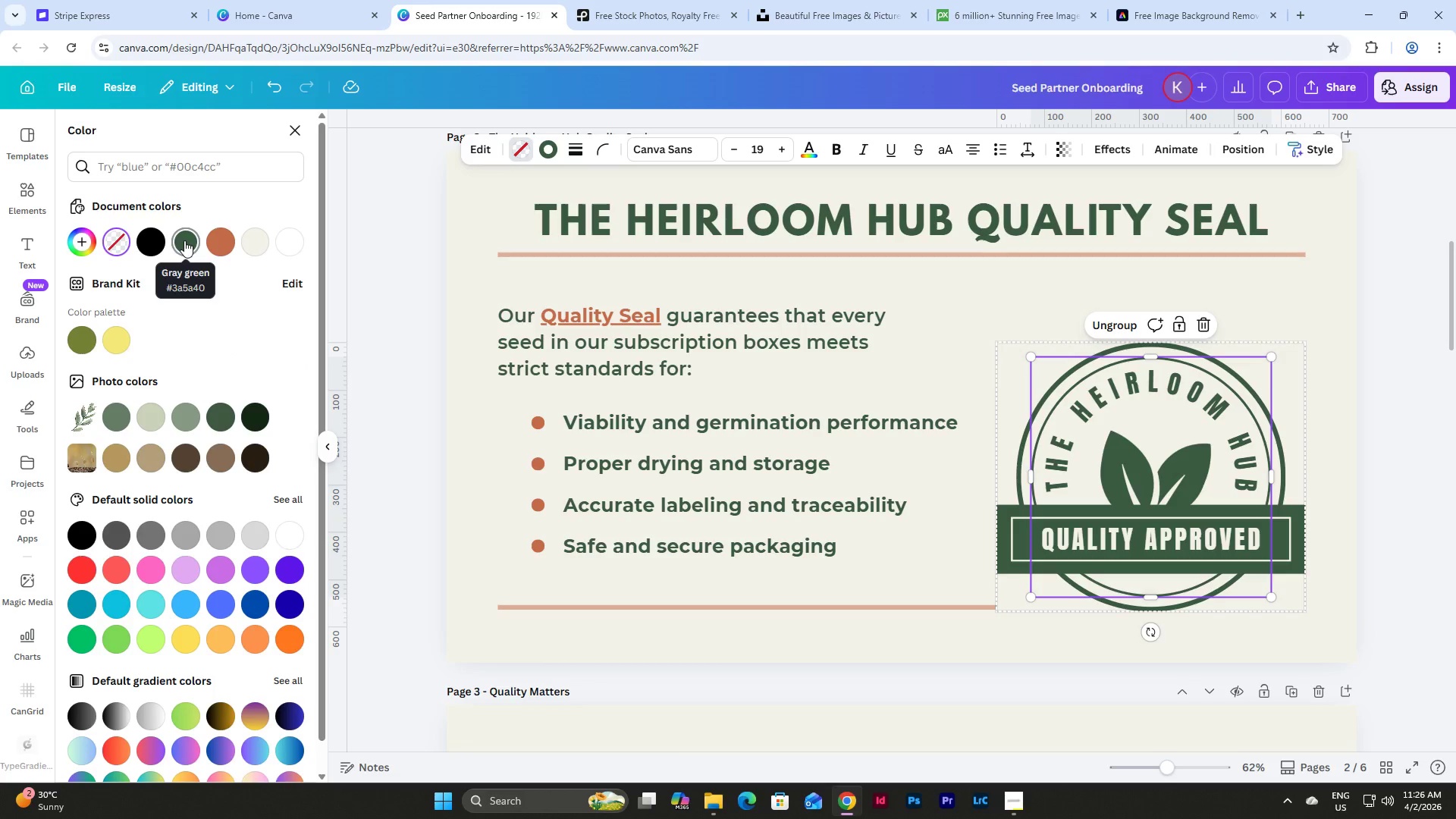 
left_click([151, 415])
 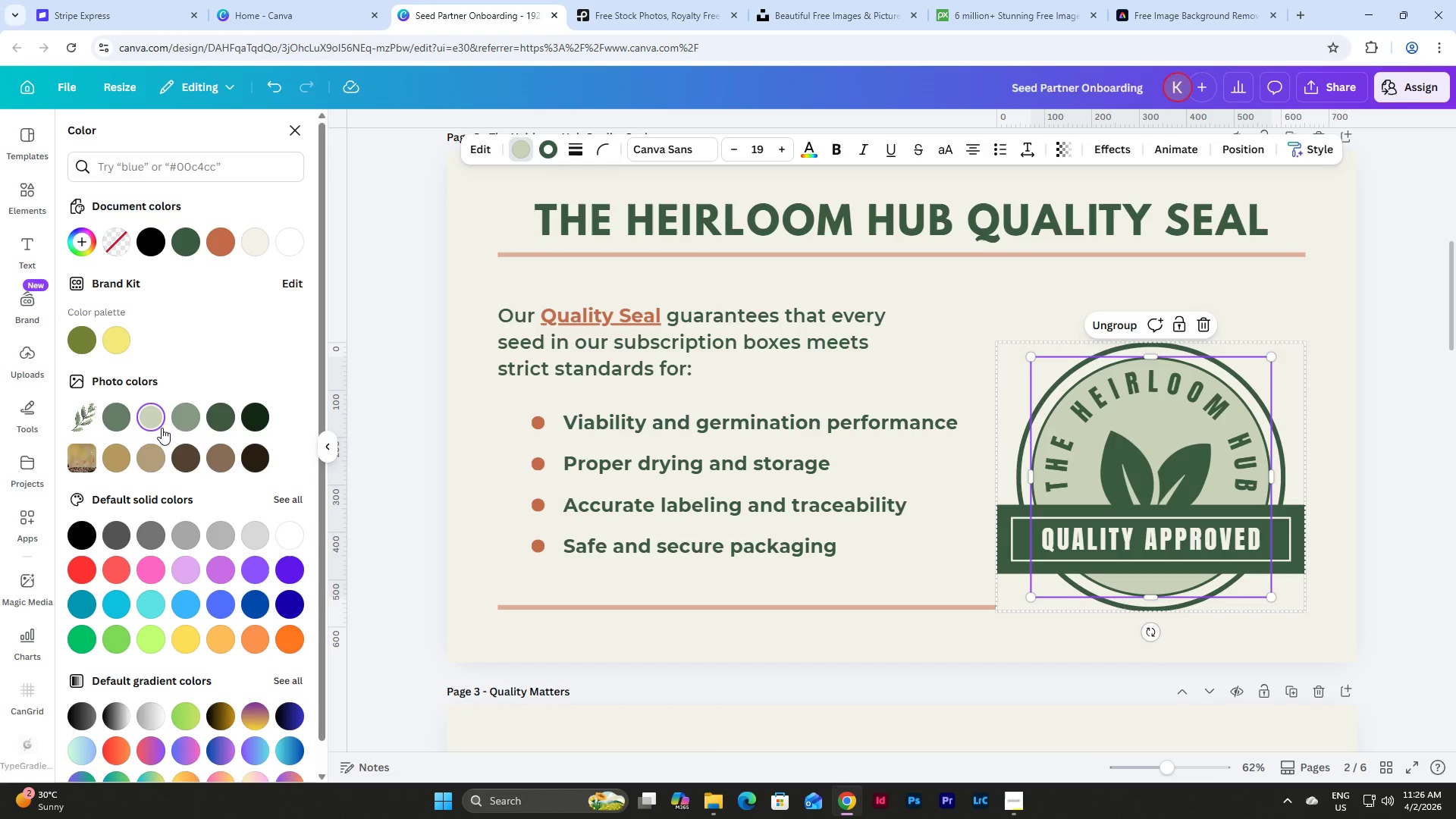 
wait(6.7)
 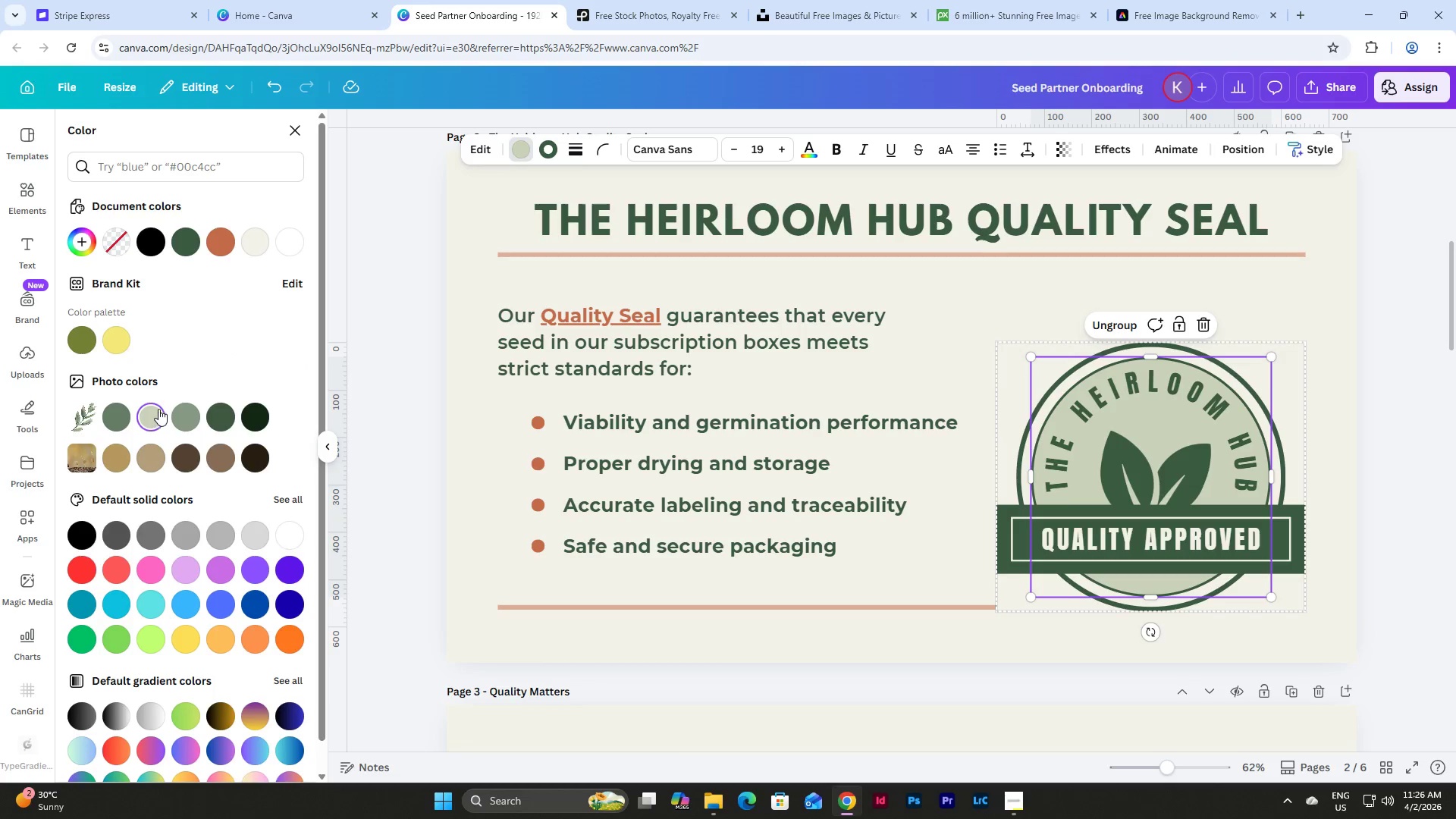 
left_click([78, 239])
 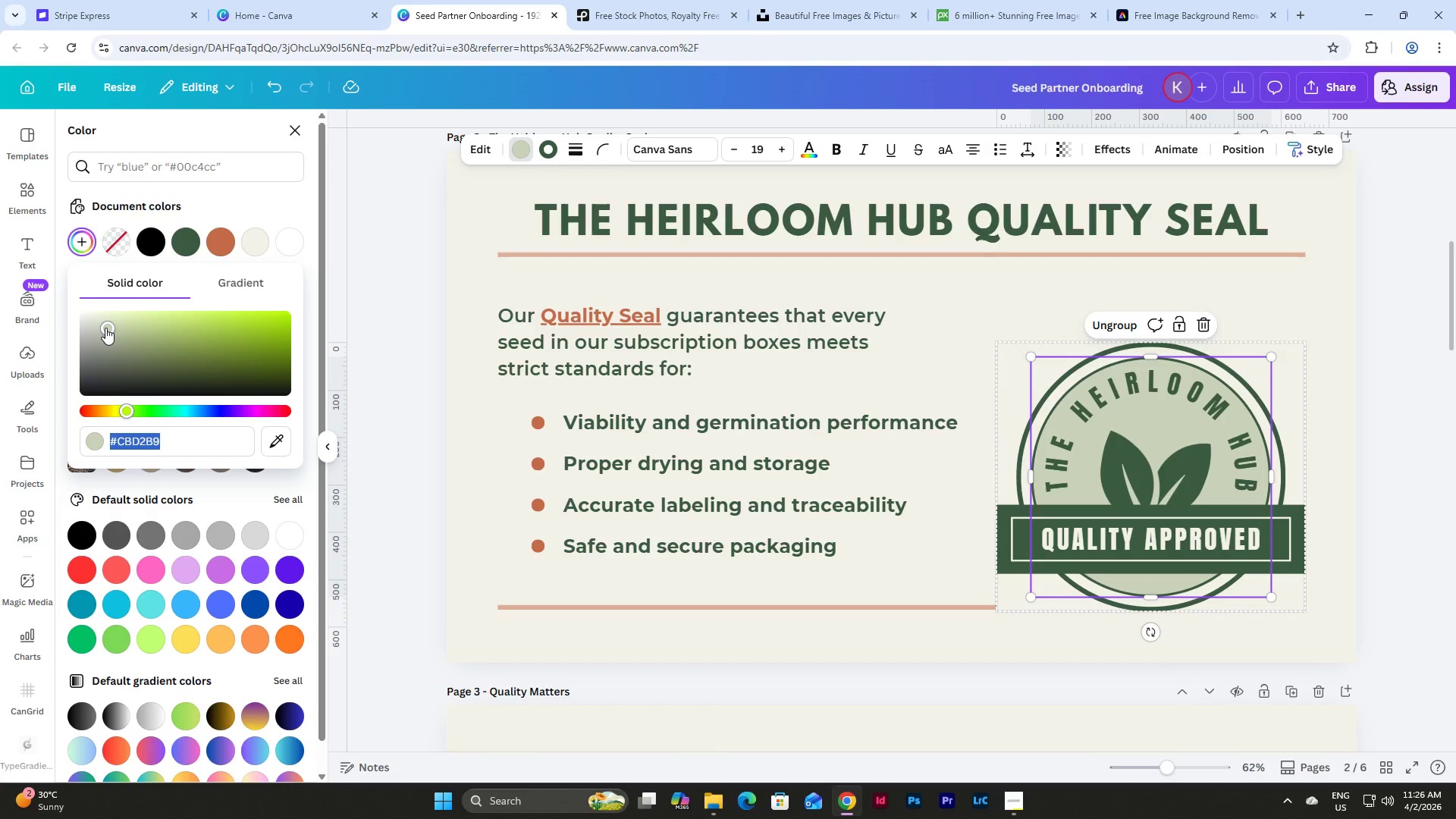 
left_click_drag(start_coordinate=[105, 328], to_coordinate=[105, 322])
 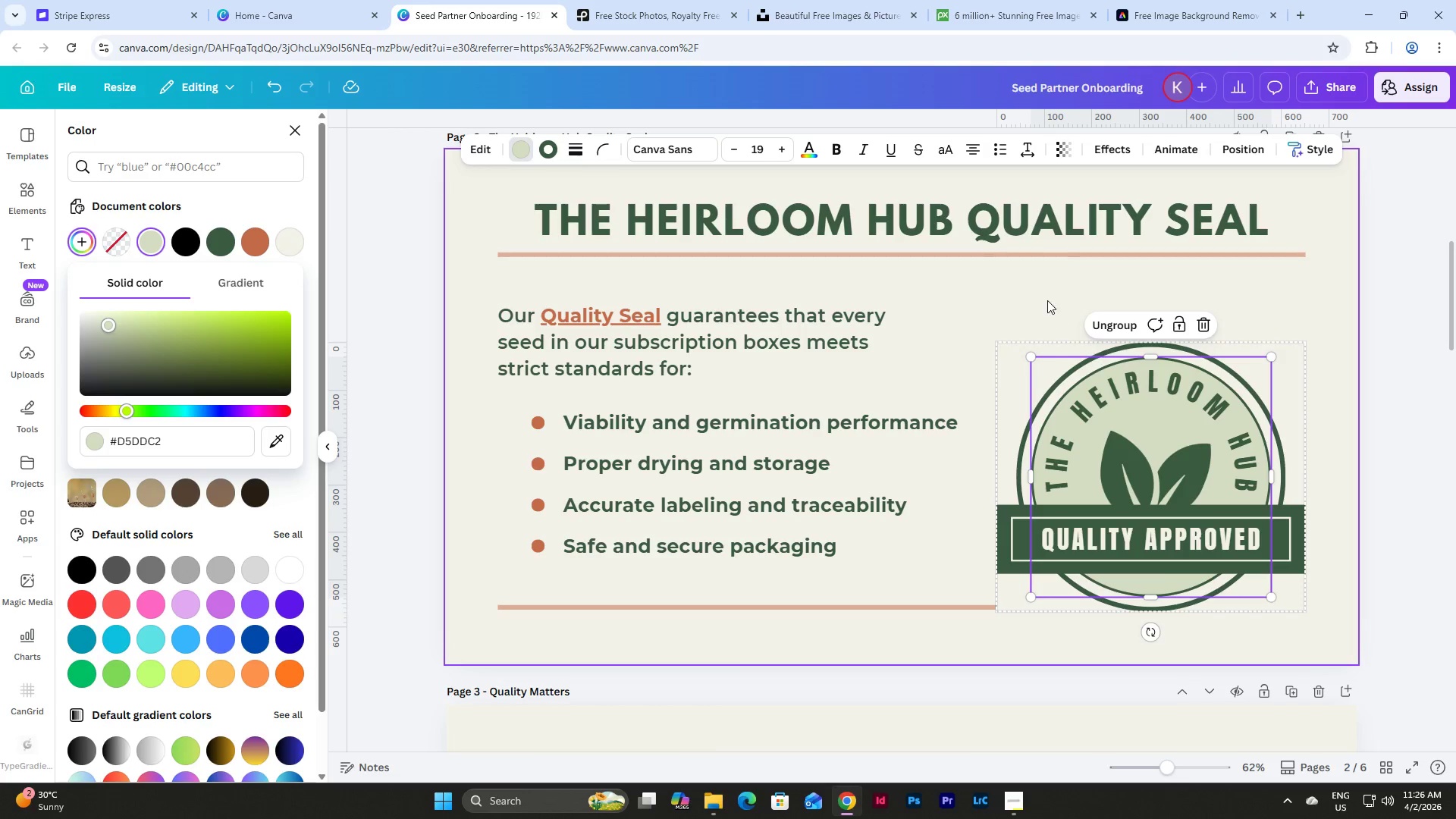 
left_click([1045, 296])
 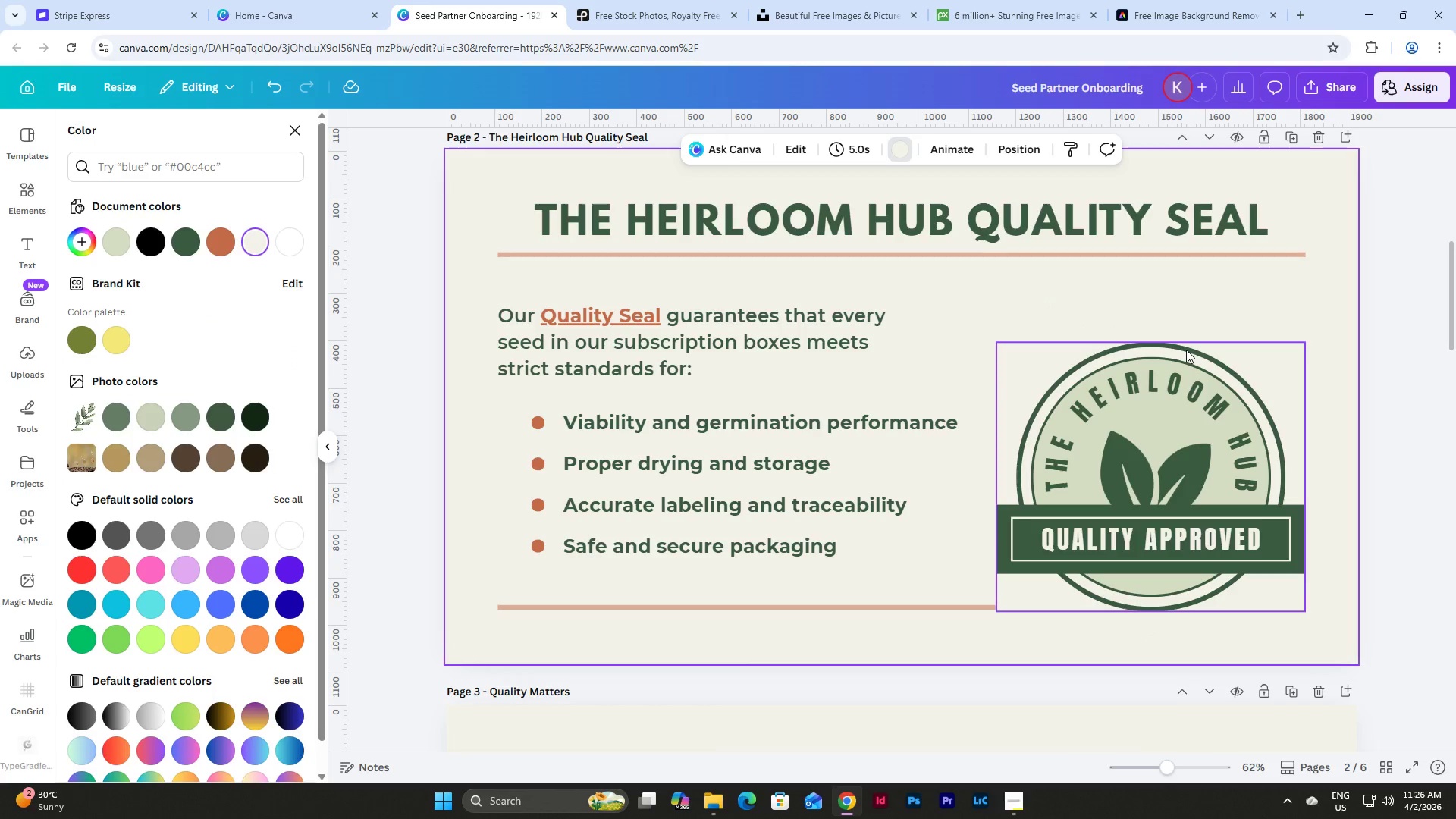 
left_click([1186, 350])
 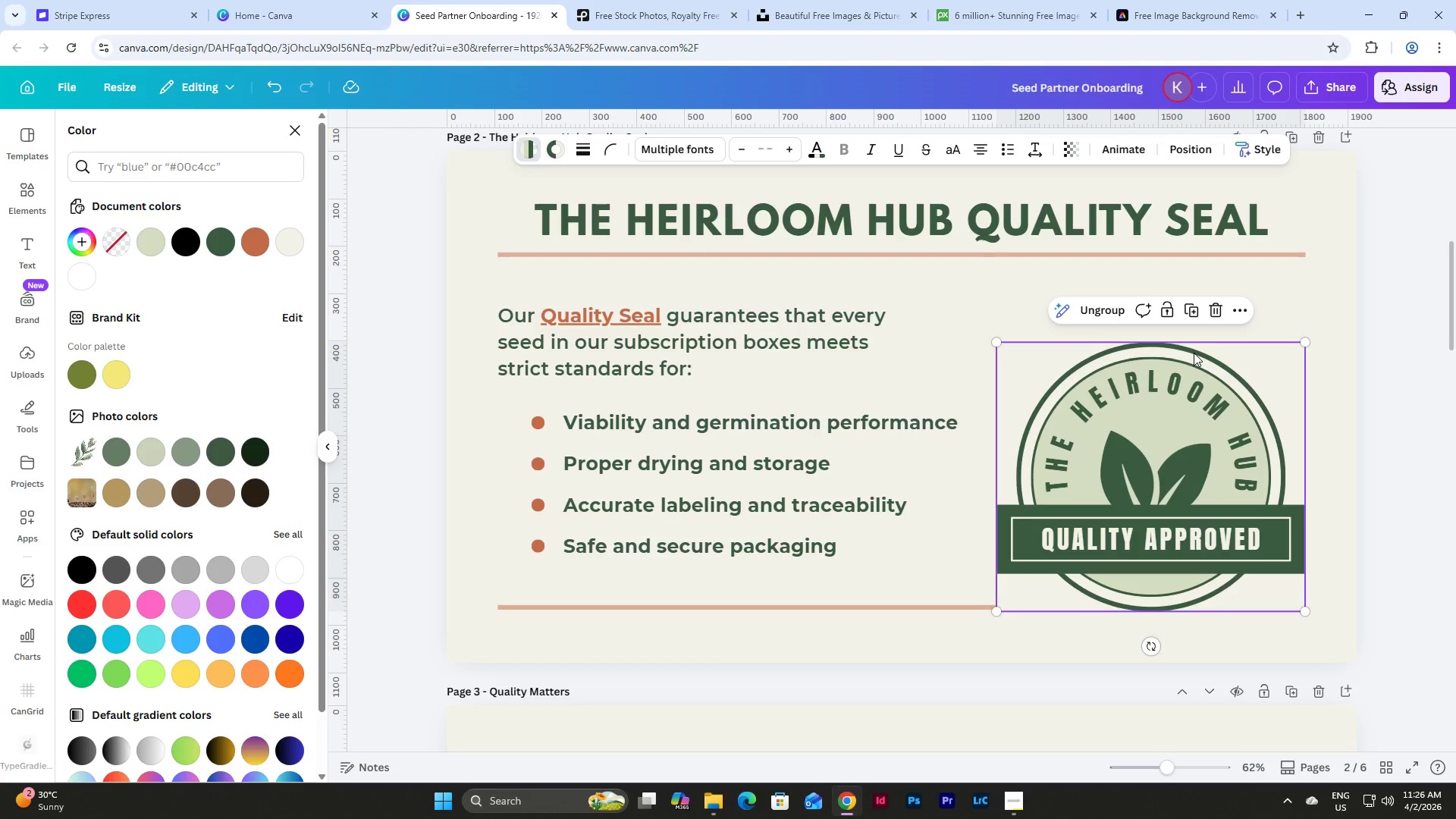 
left_click([1194, 353])
 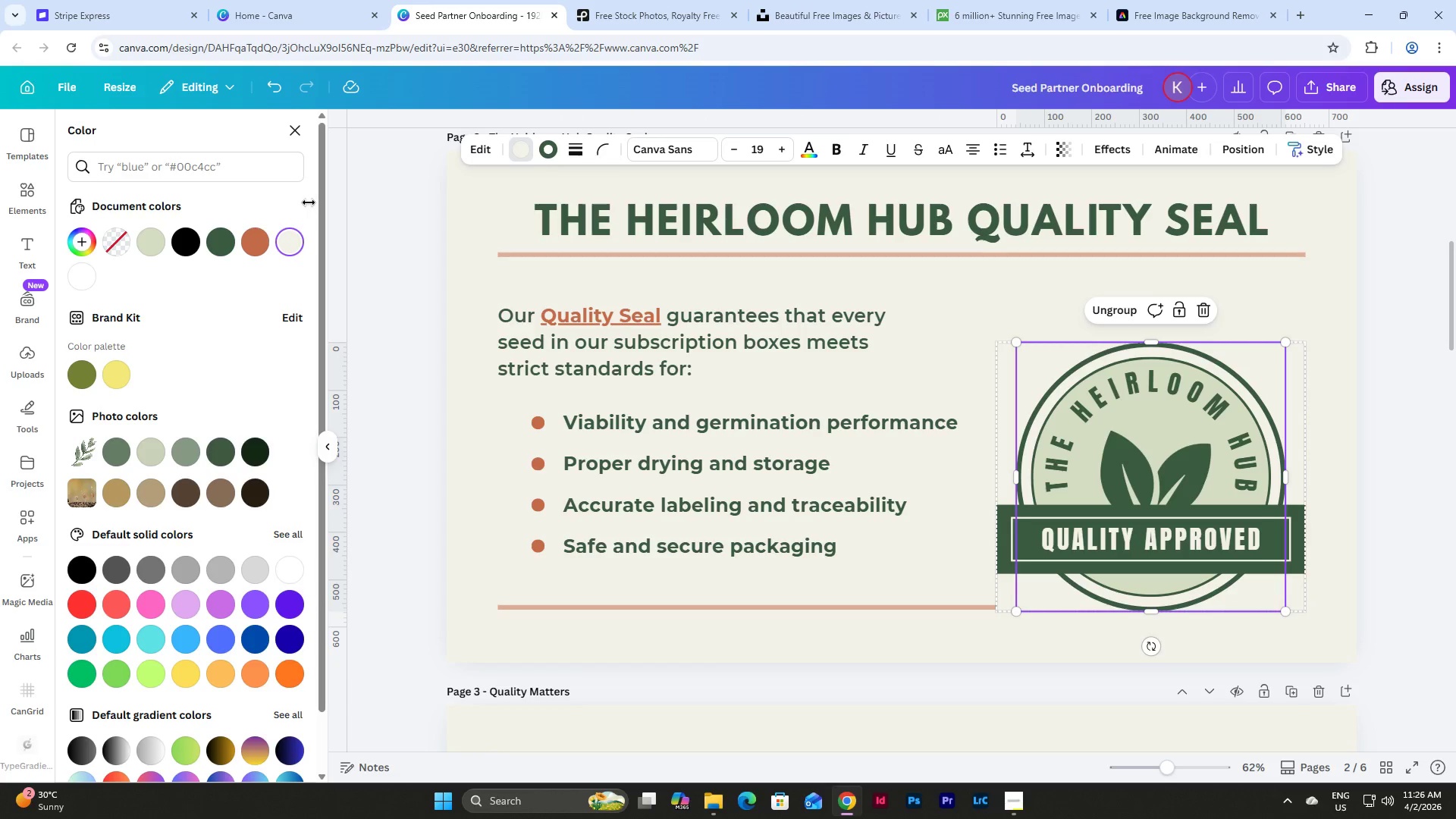 
left_click([153, 242])
 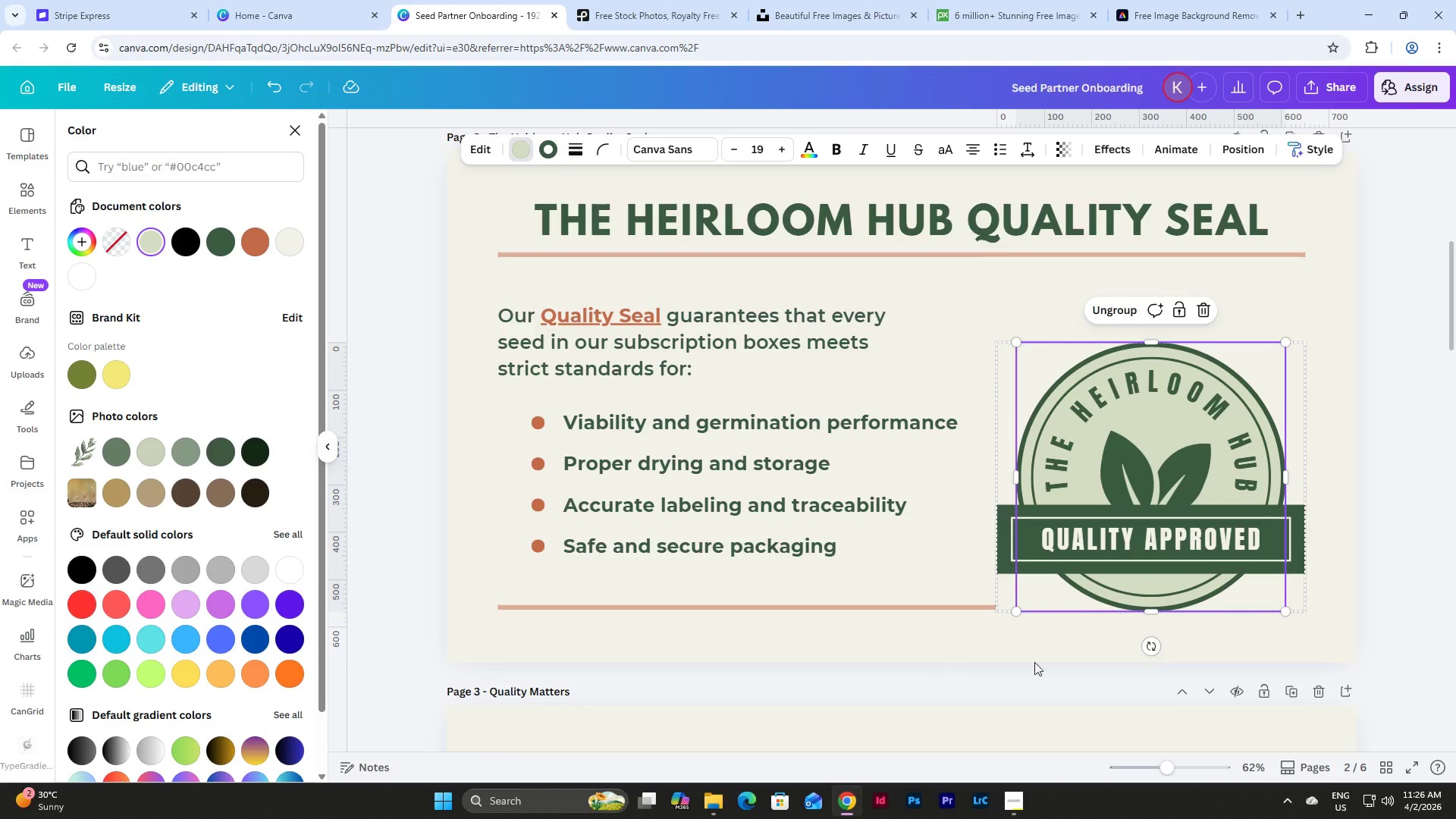 
left_click([1057, 632])
 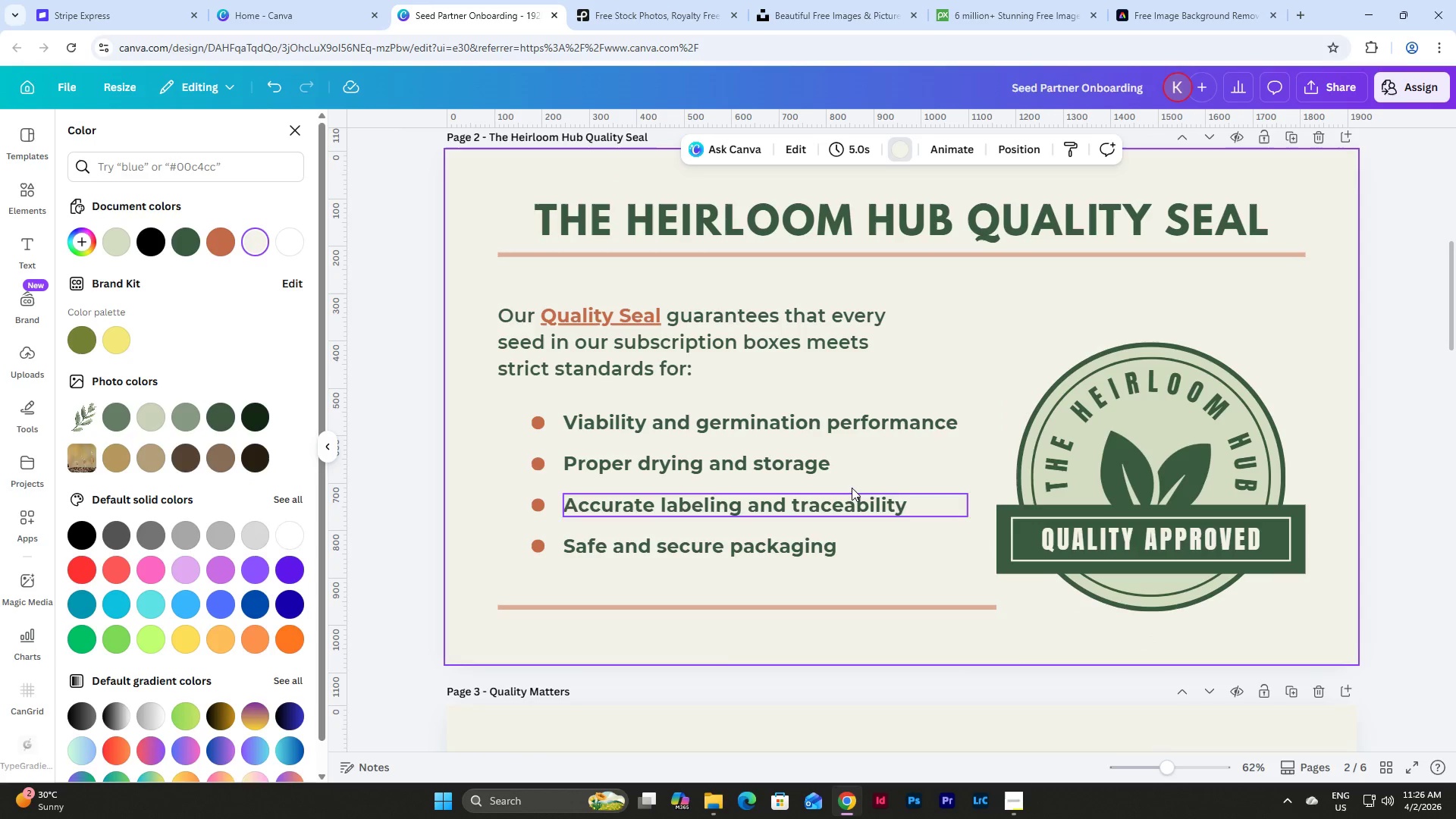 
scroll: coordinate [1023, 318], scroll_direction: up, amount: 2.0
 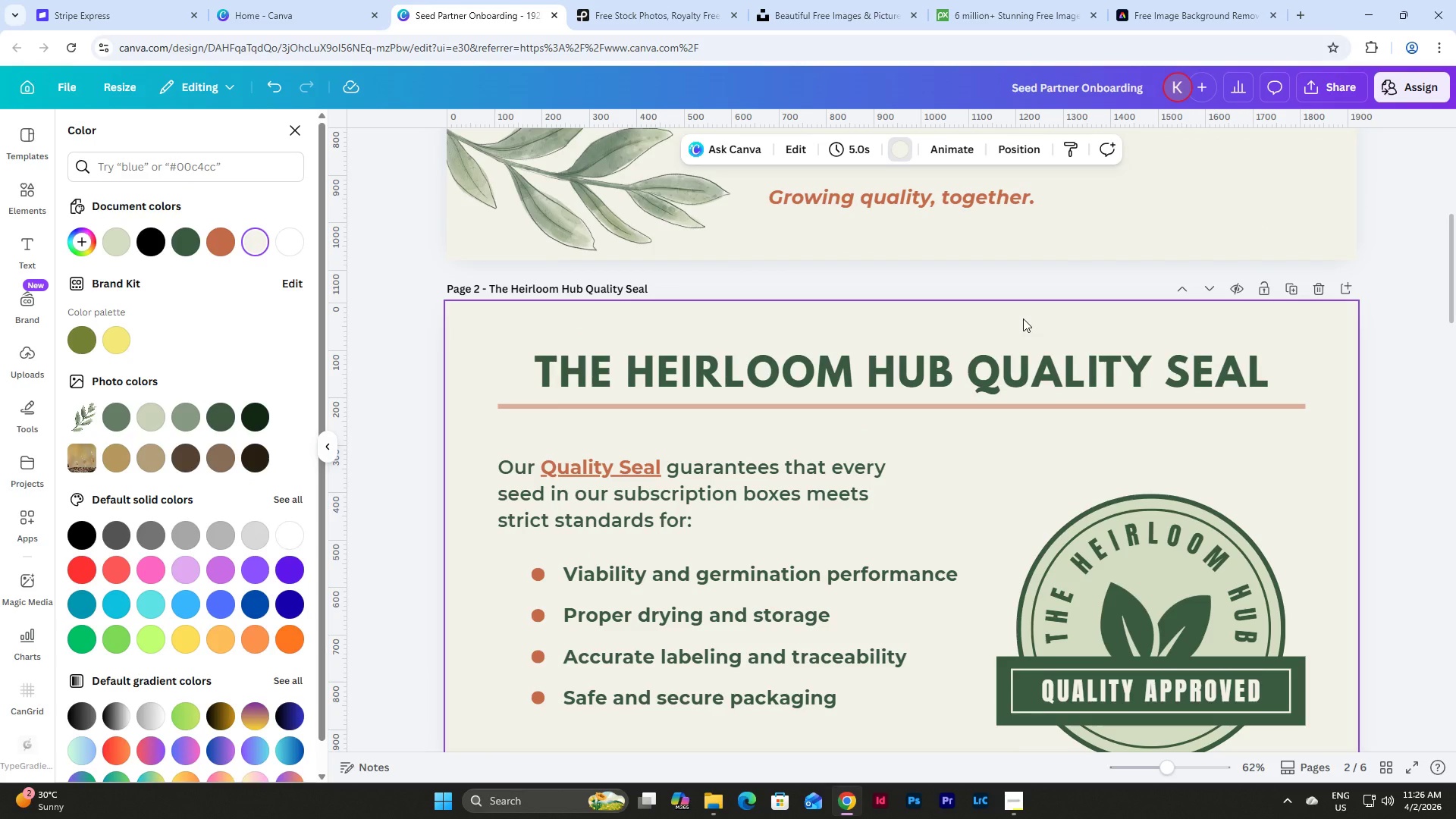 
scroll: coordinate [1295, 481], scroll_direction: down, amount: 2.0
 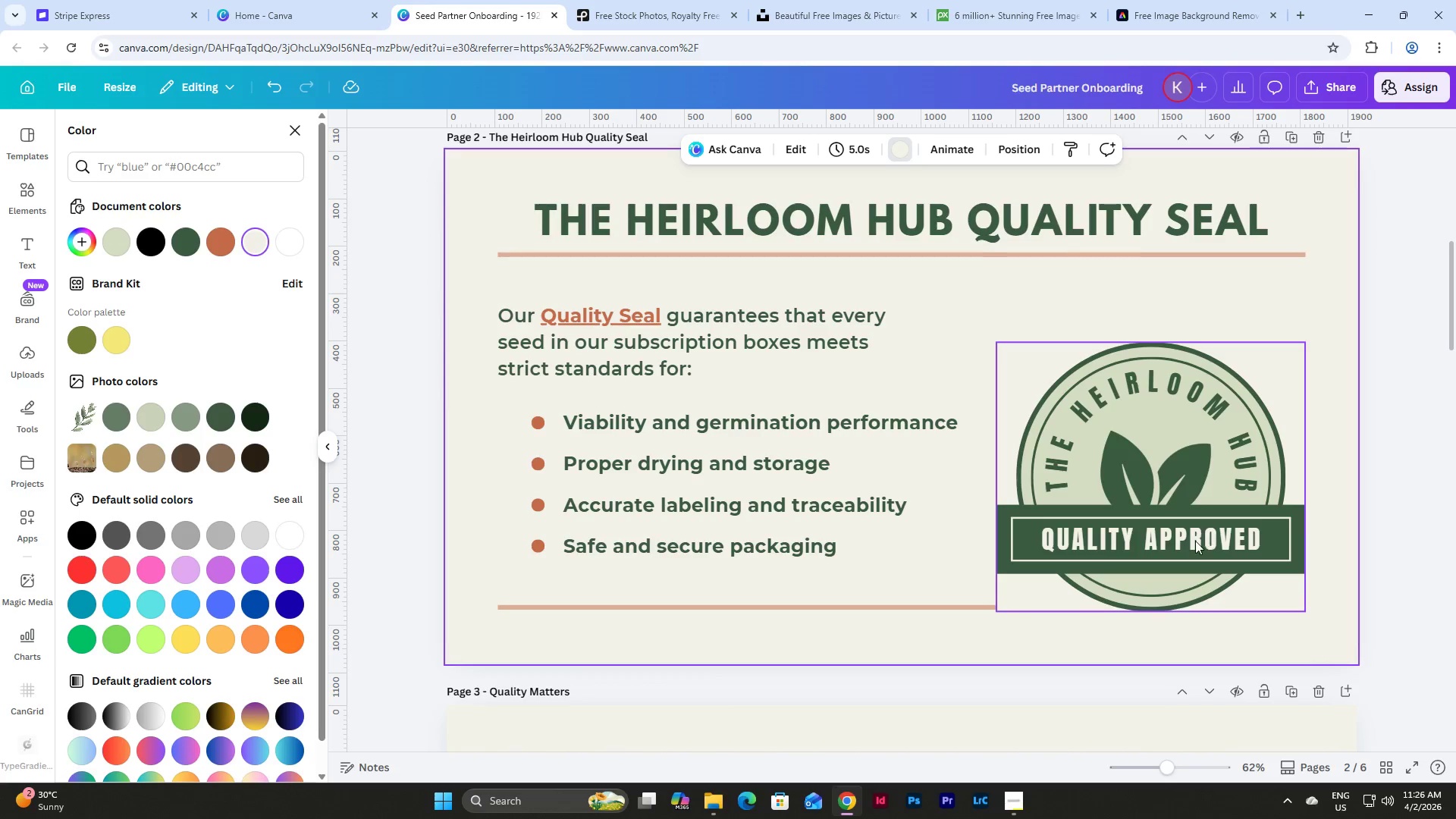 
left_click([1193, 542])
 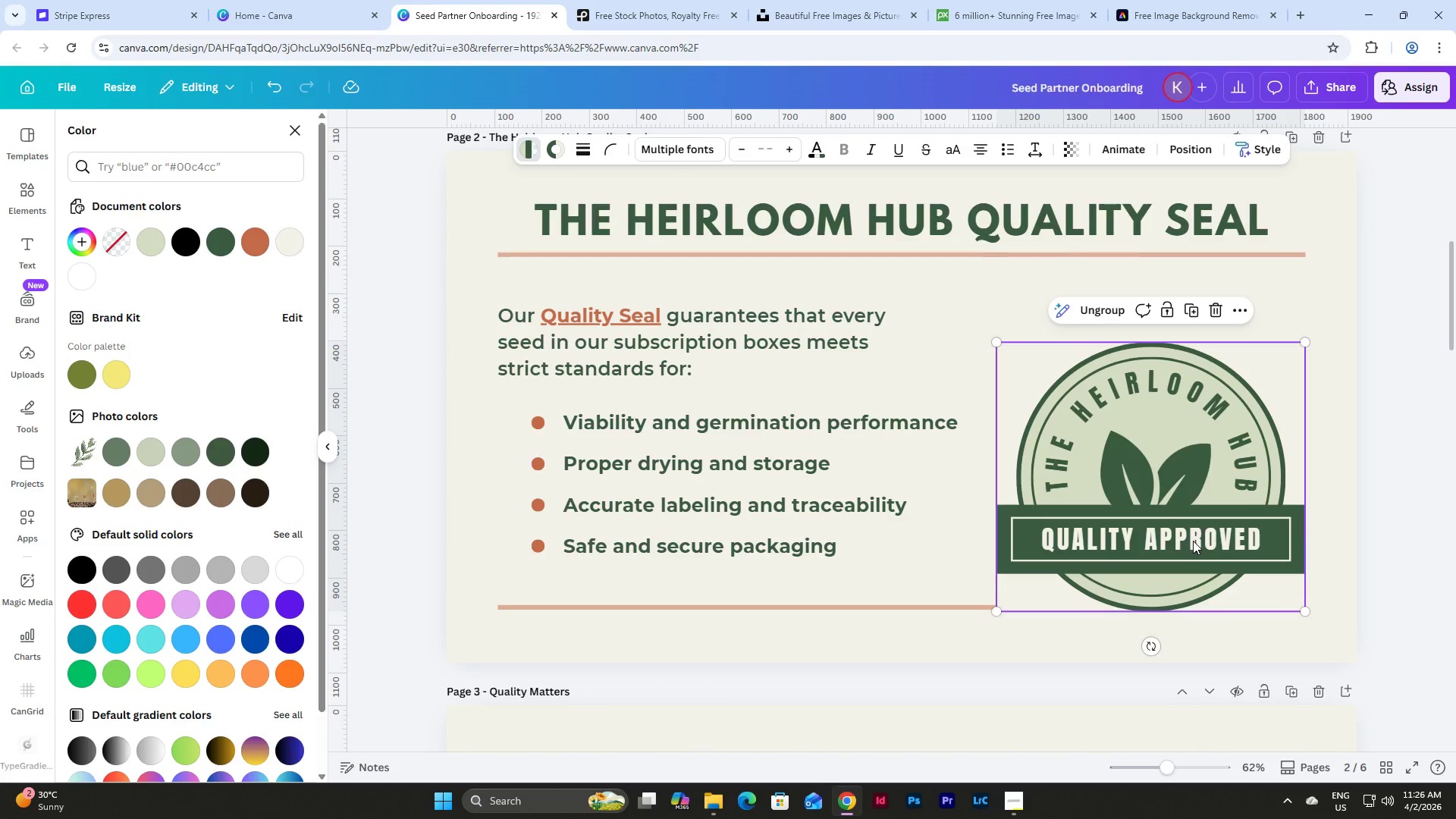 
left_click([1193, 541])
 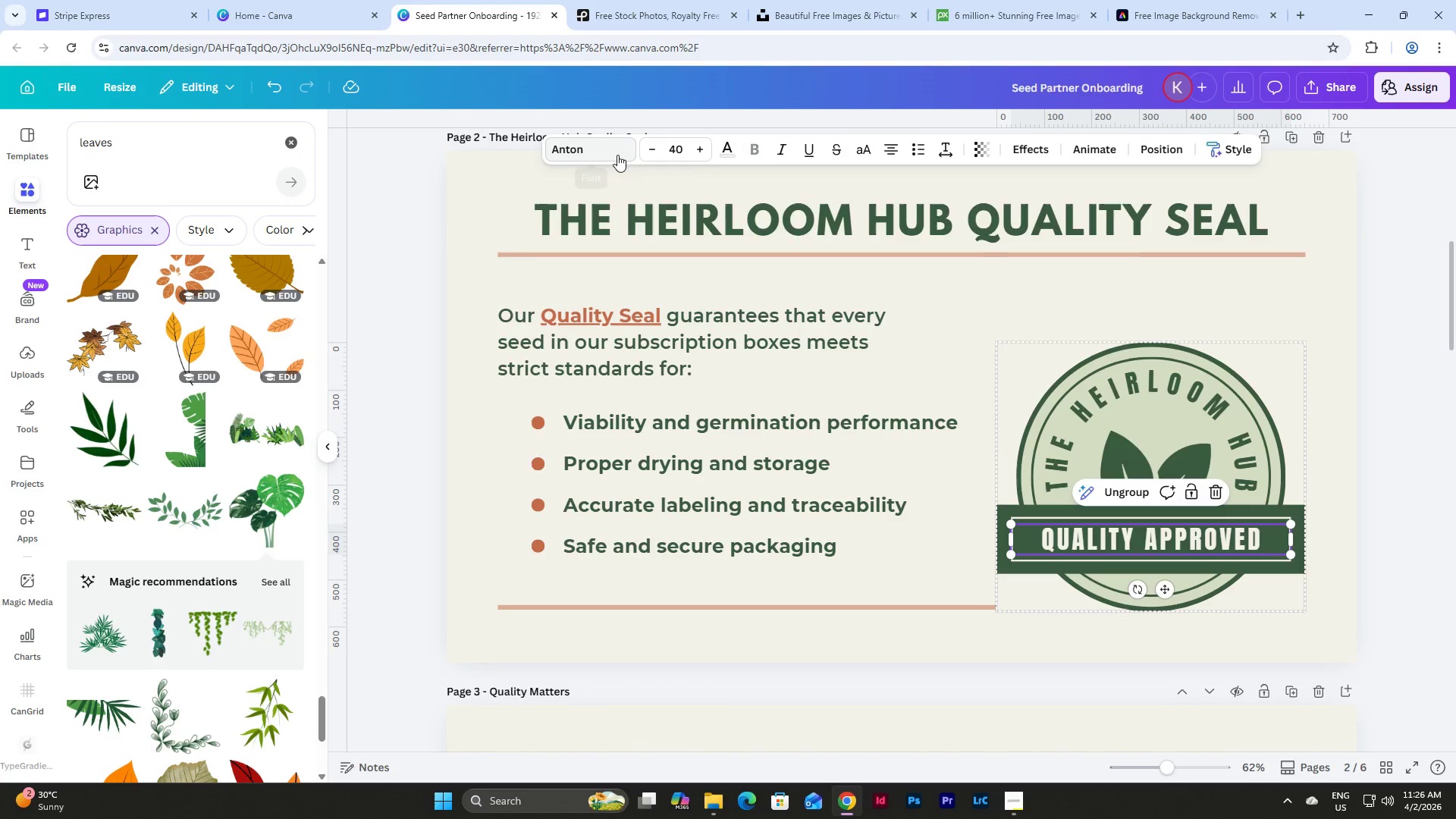 
left_click([721, 143])
 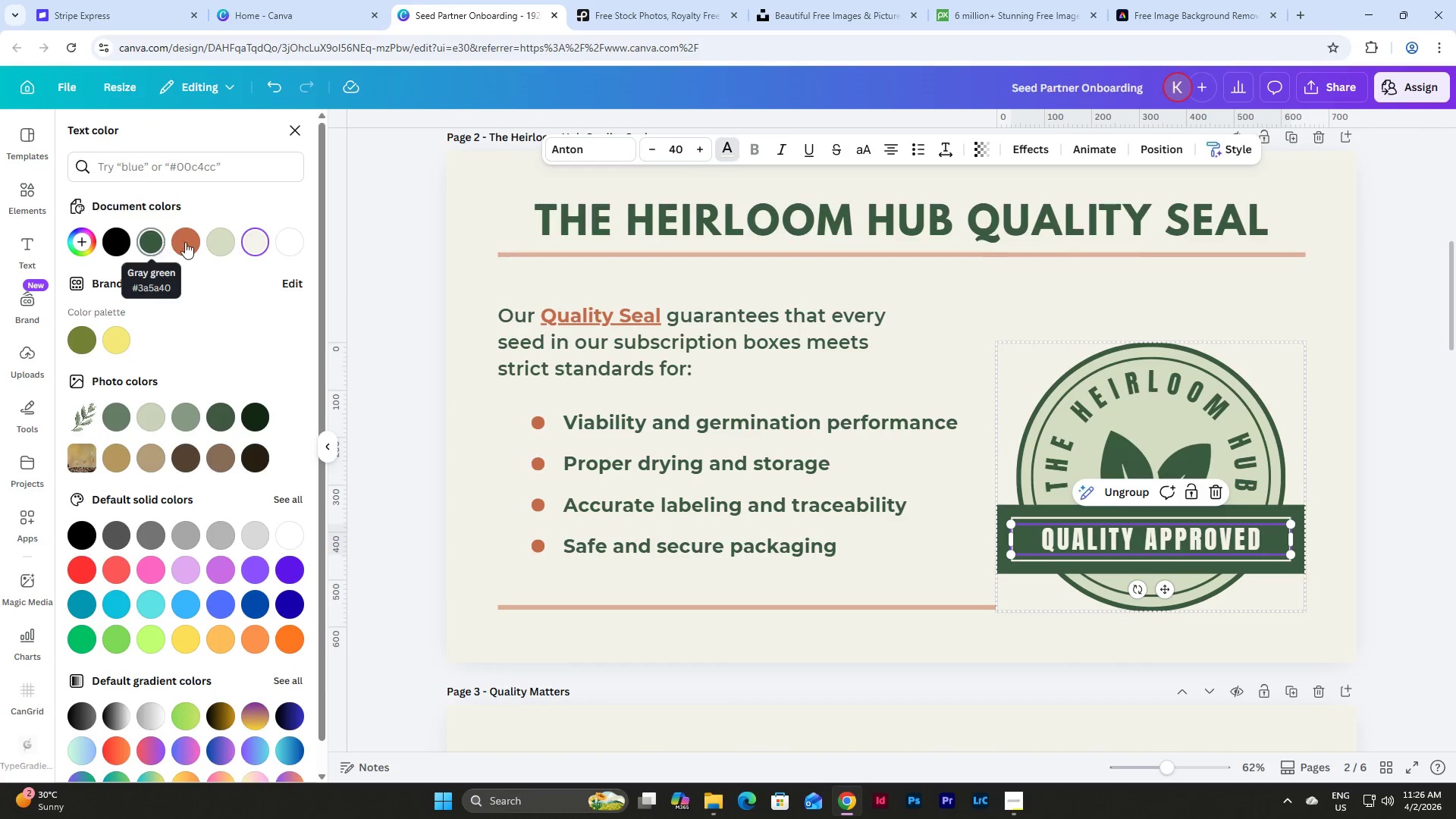 
left_click([226, 241])
 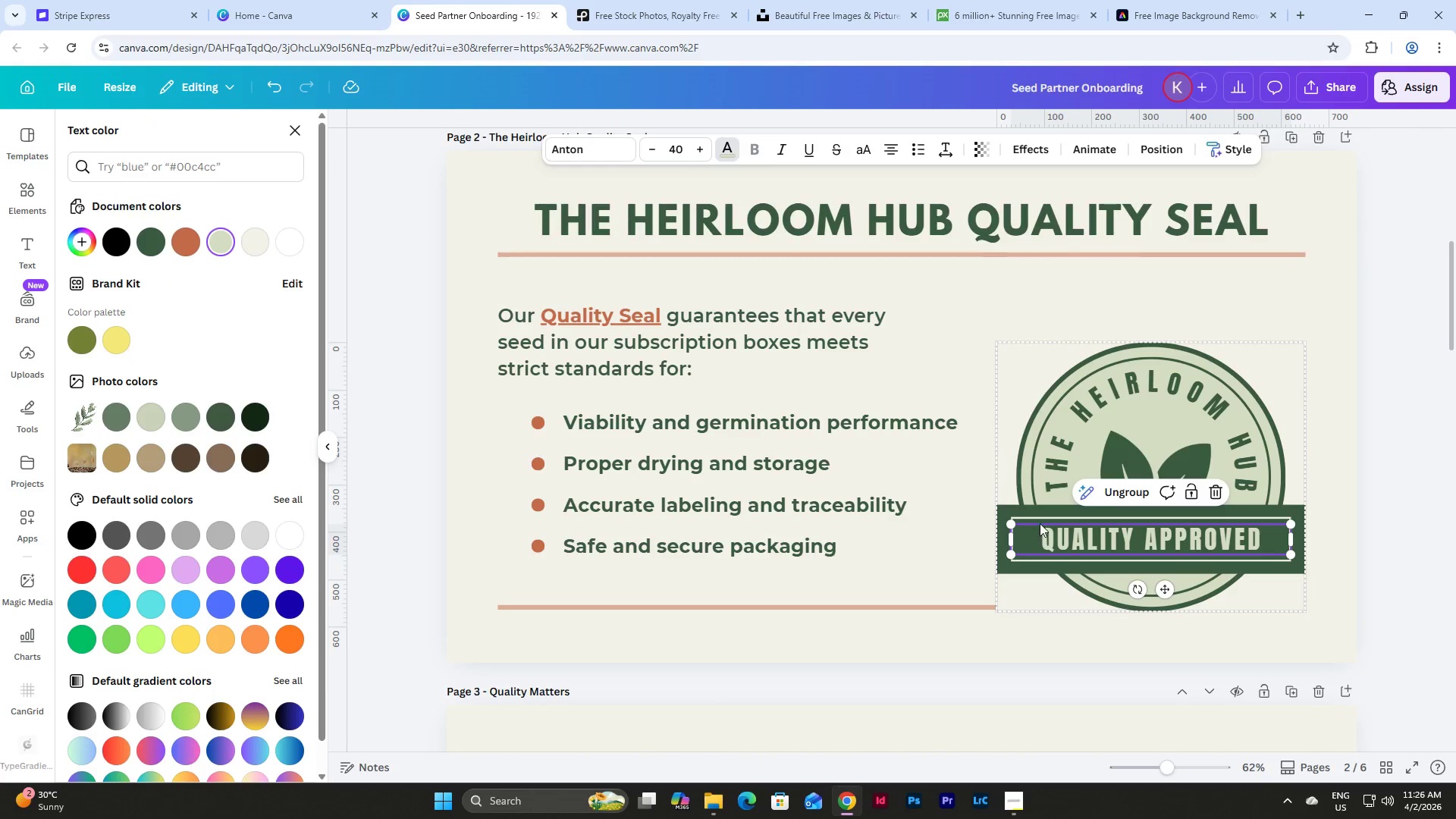 
left_click([1040, 517])
 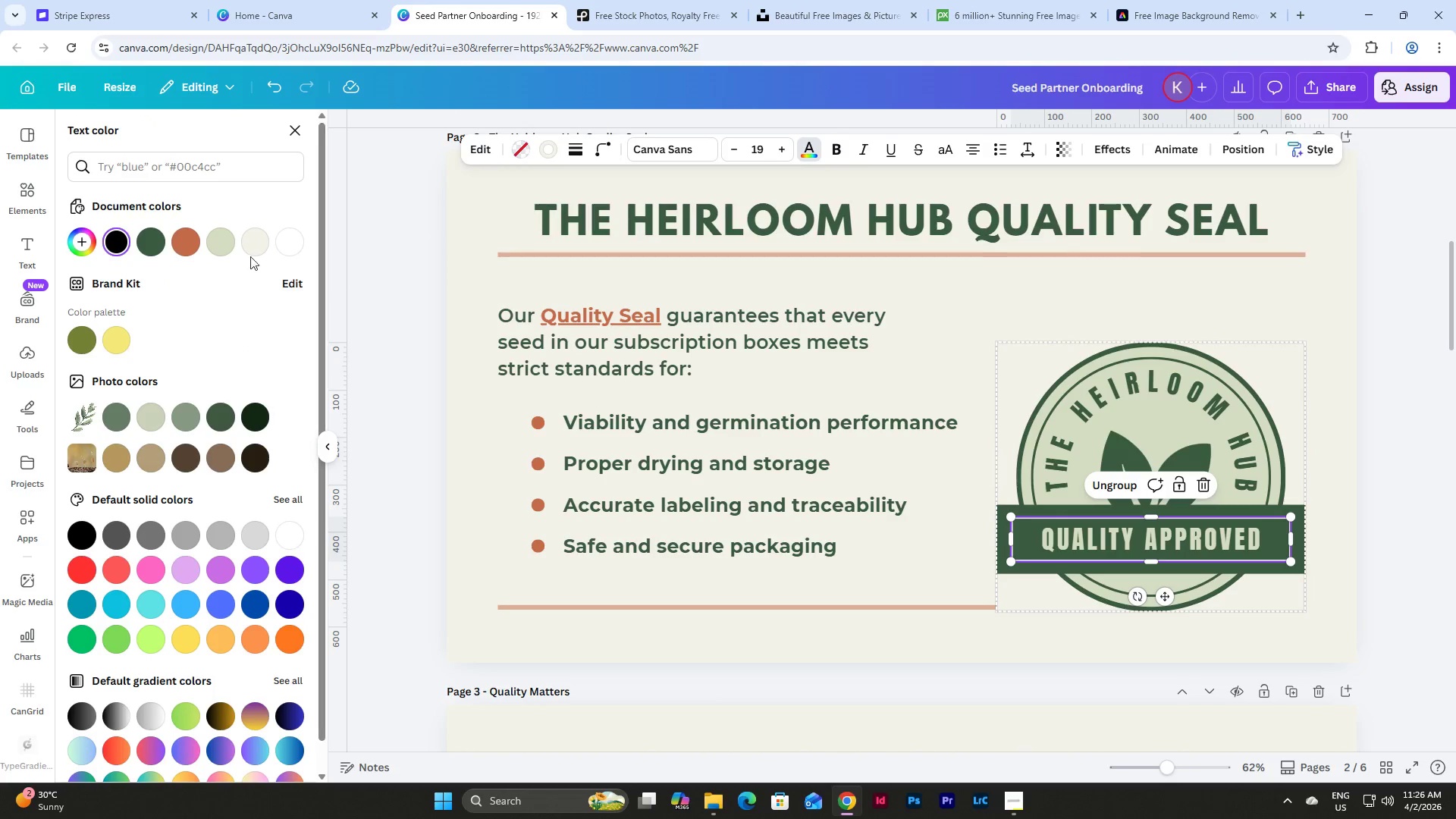 
left_click([229, 247])
 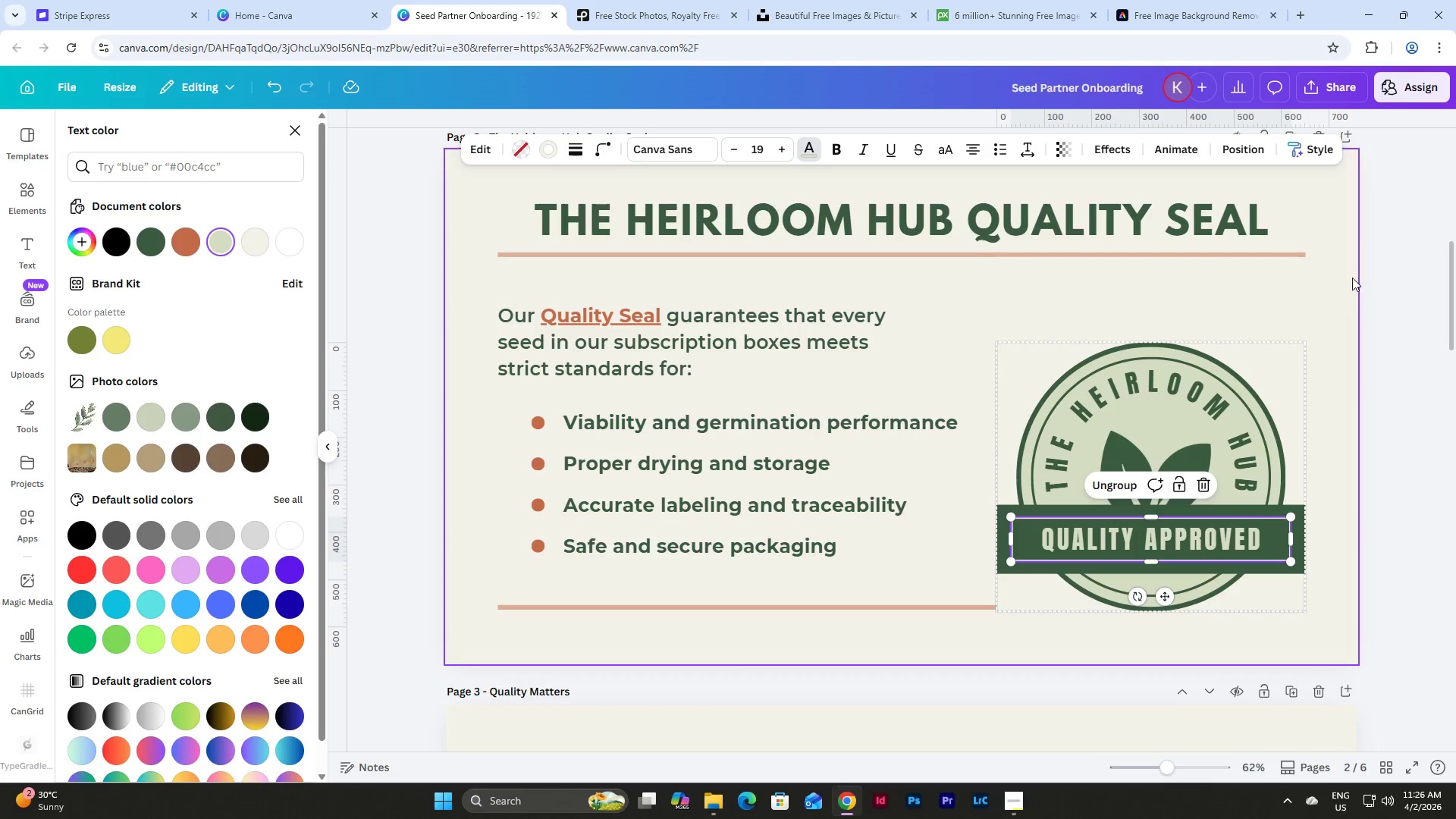 
left_click([1313, 290])
 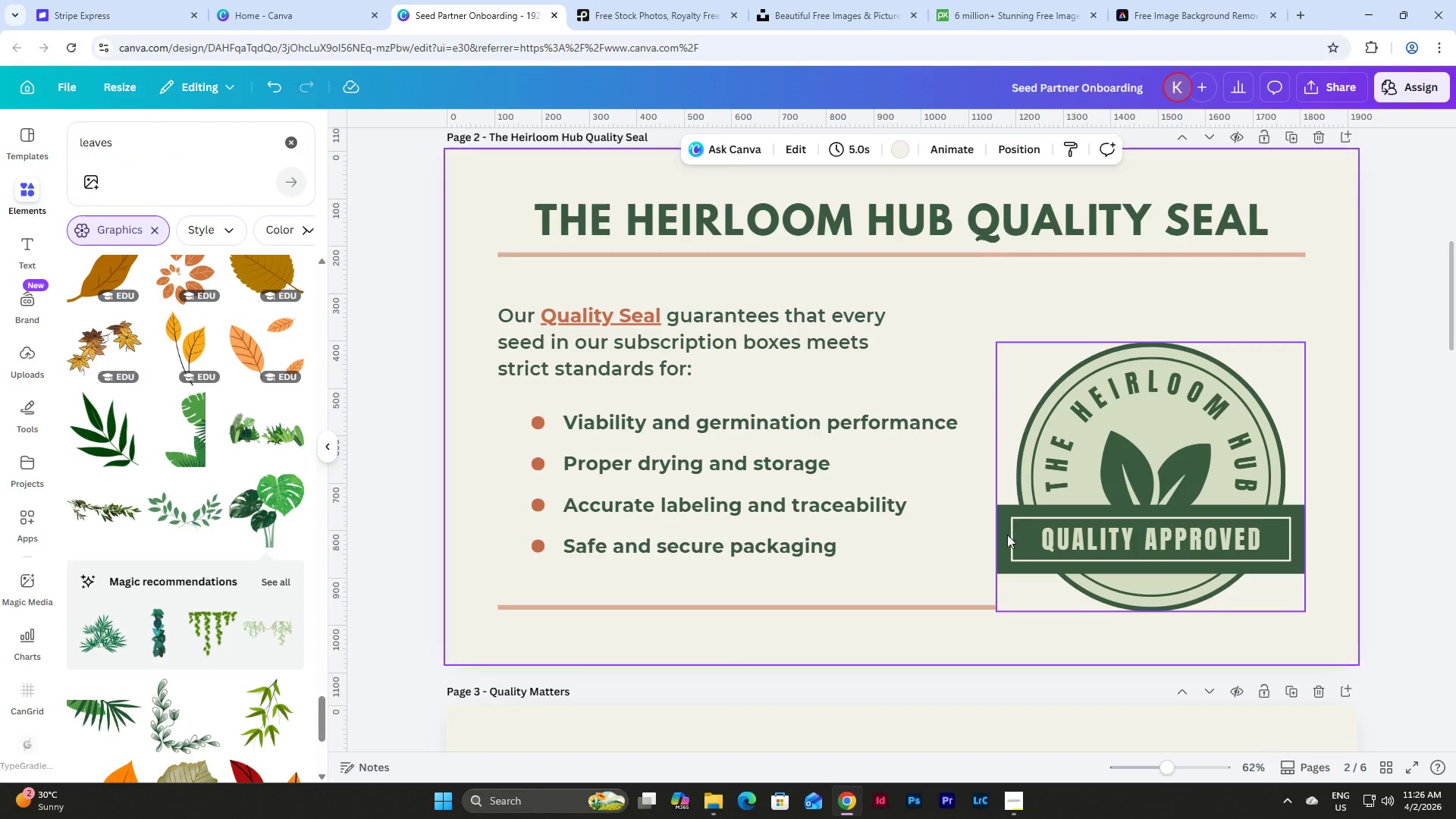 
left_click([1015, 533])
 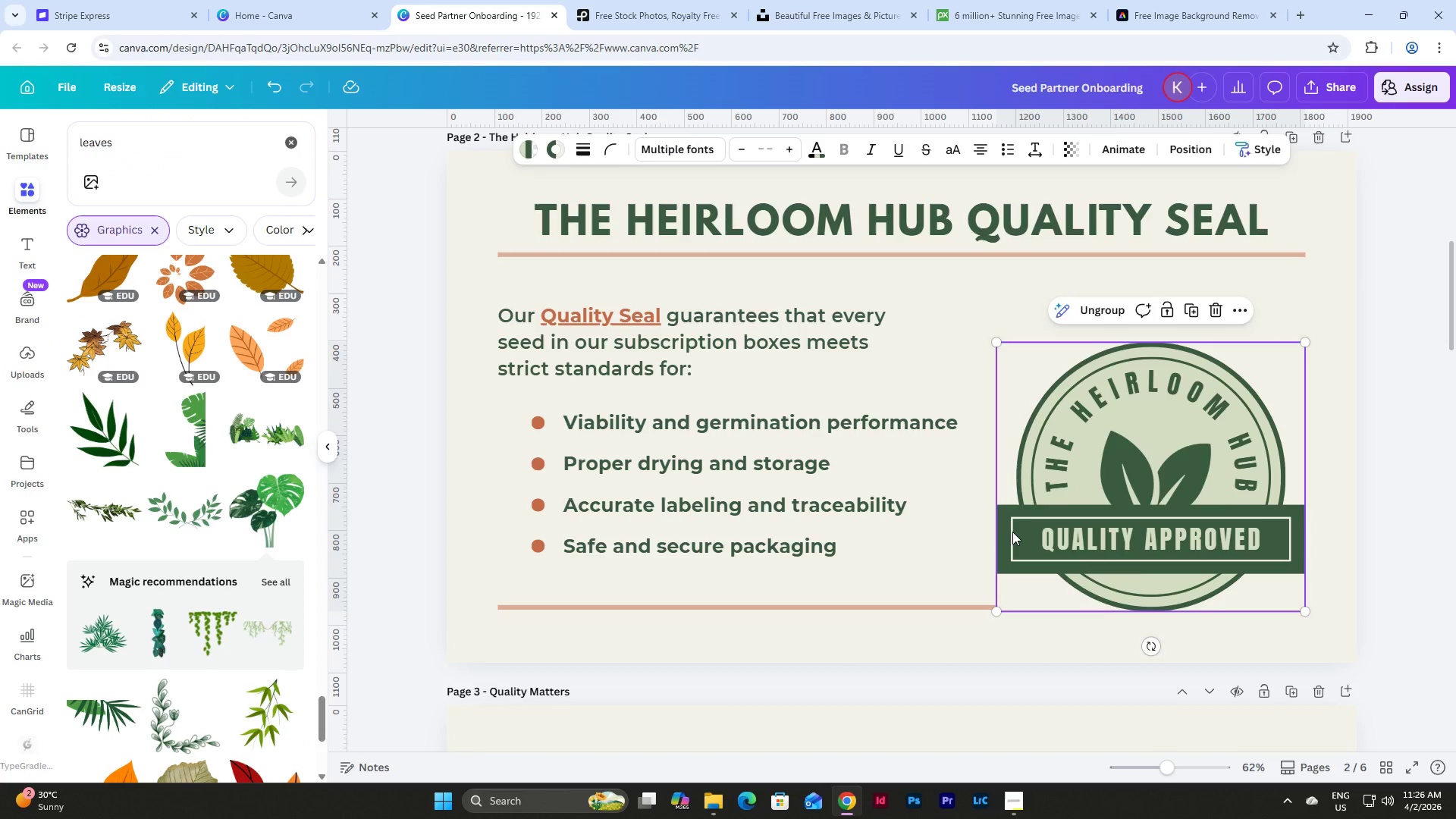 
left_click([1012, 532])
 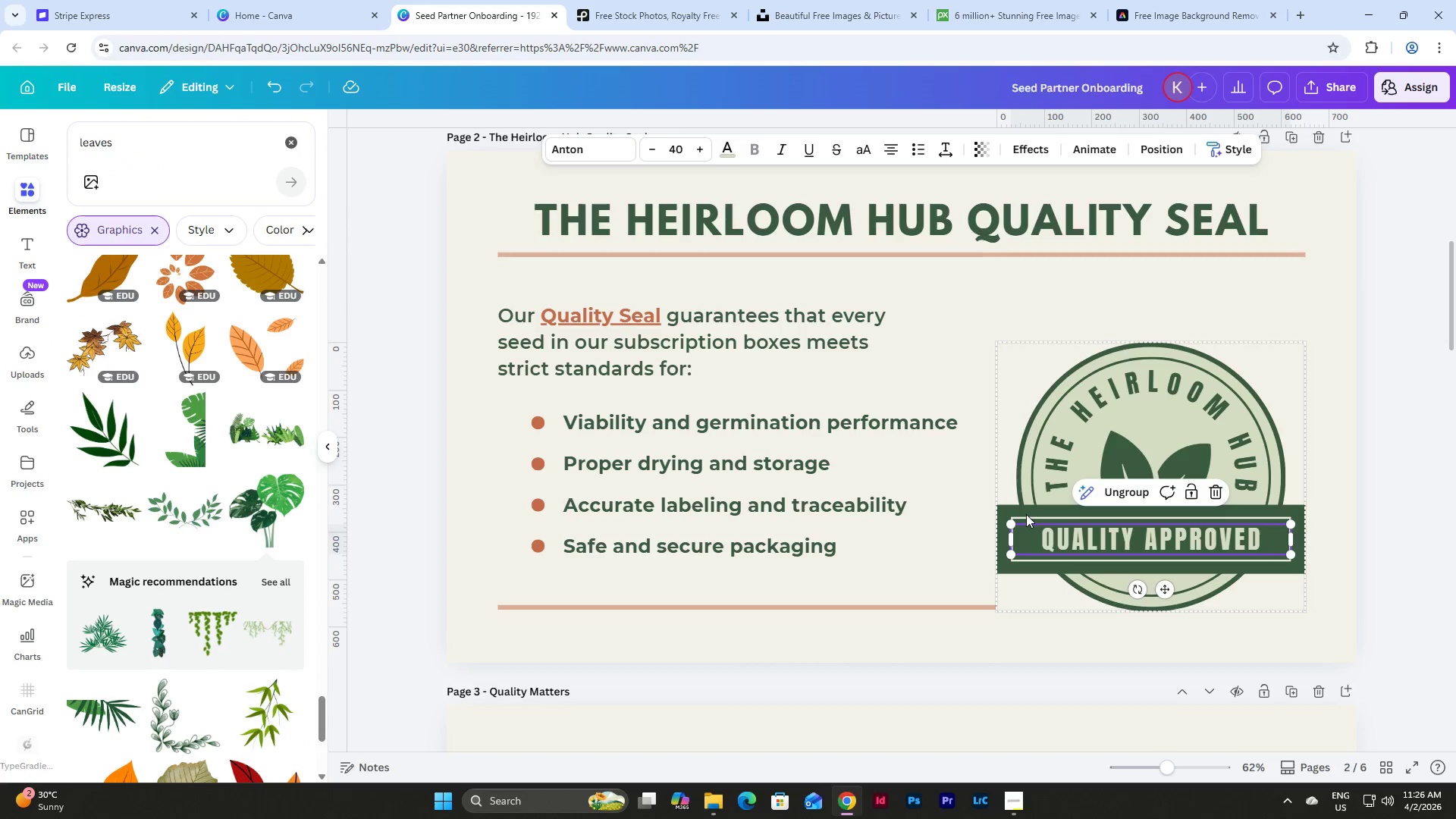 
left_click([1028, 517])
 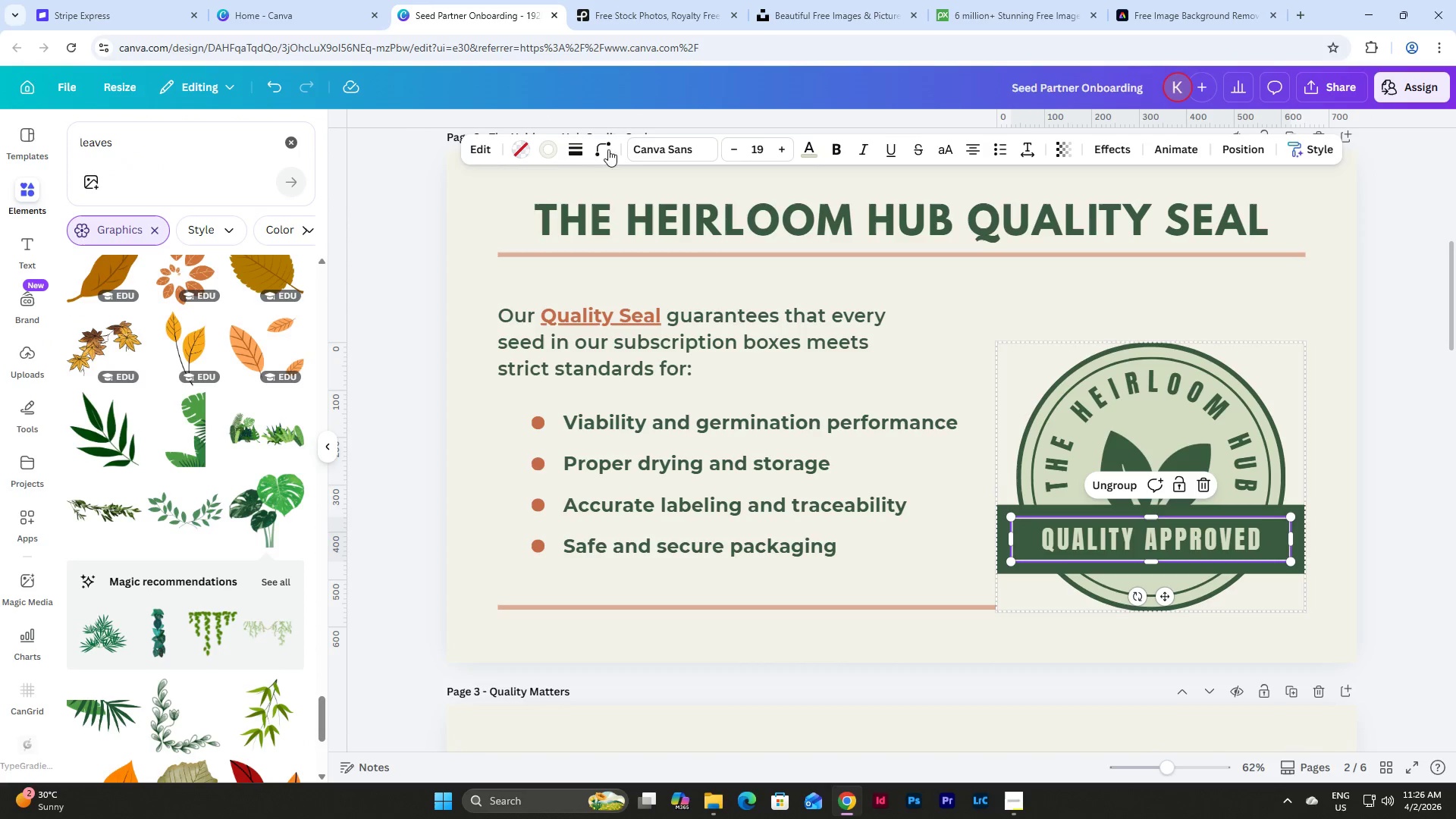 
left_click([552, 152])
 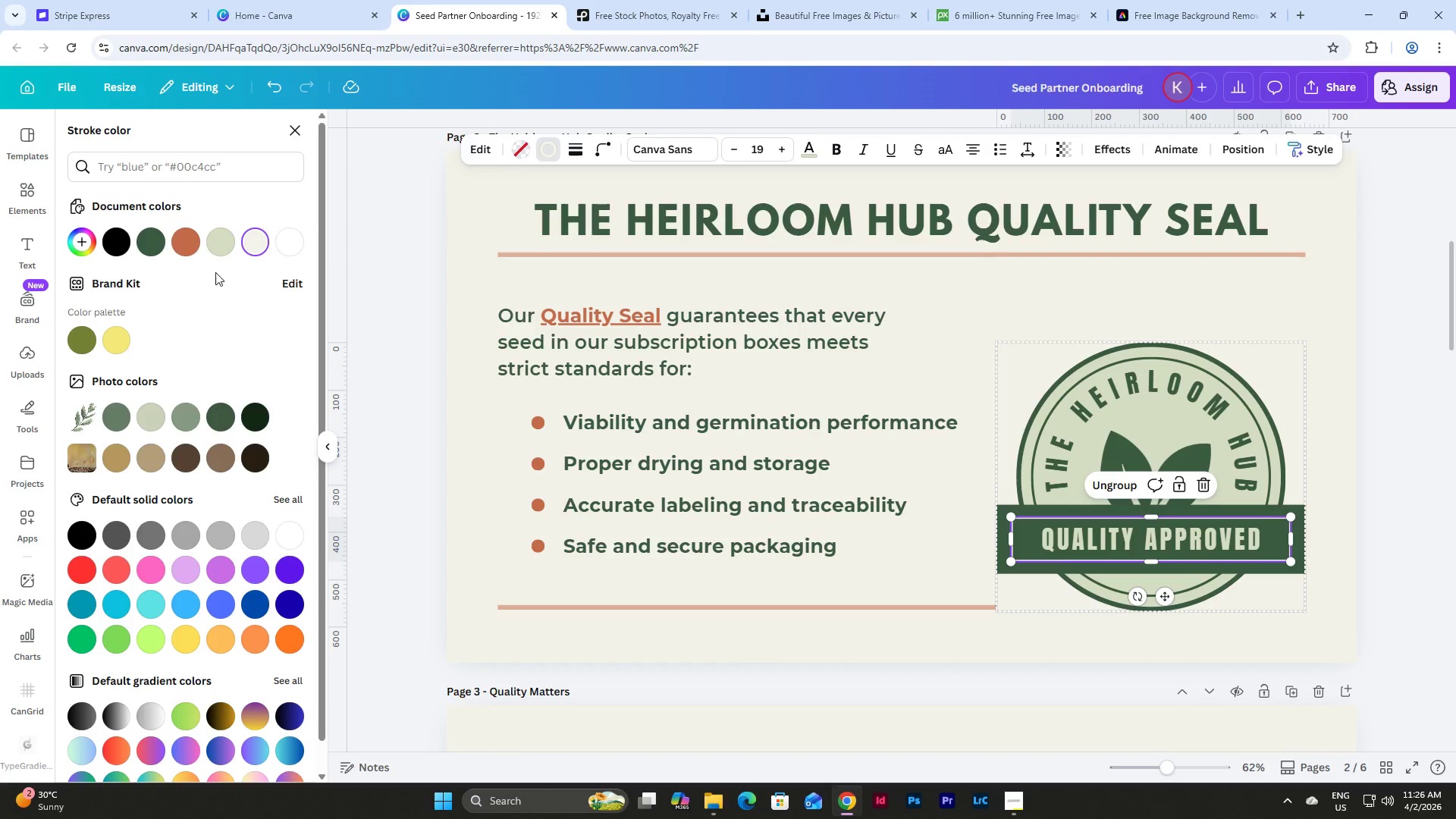 
left_click([229, 241])
 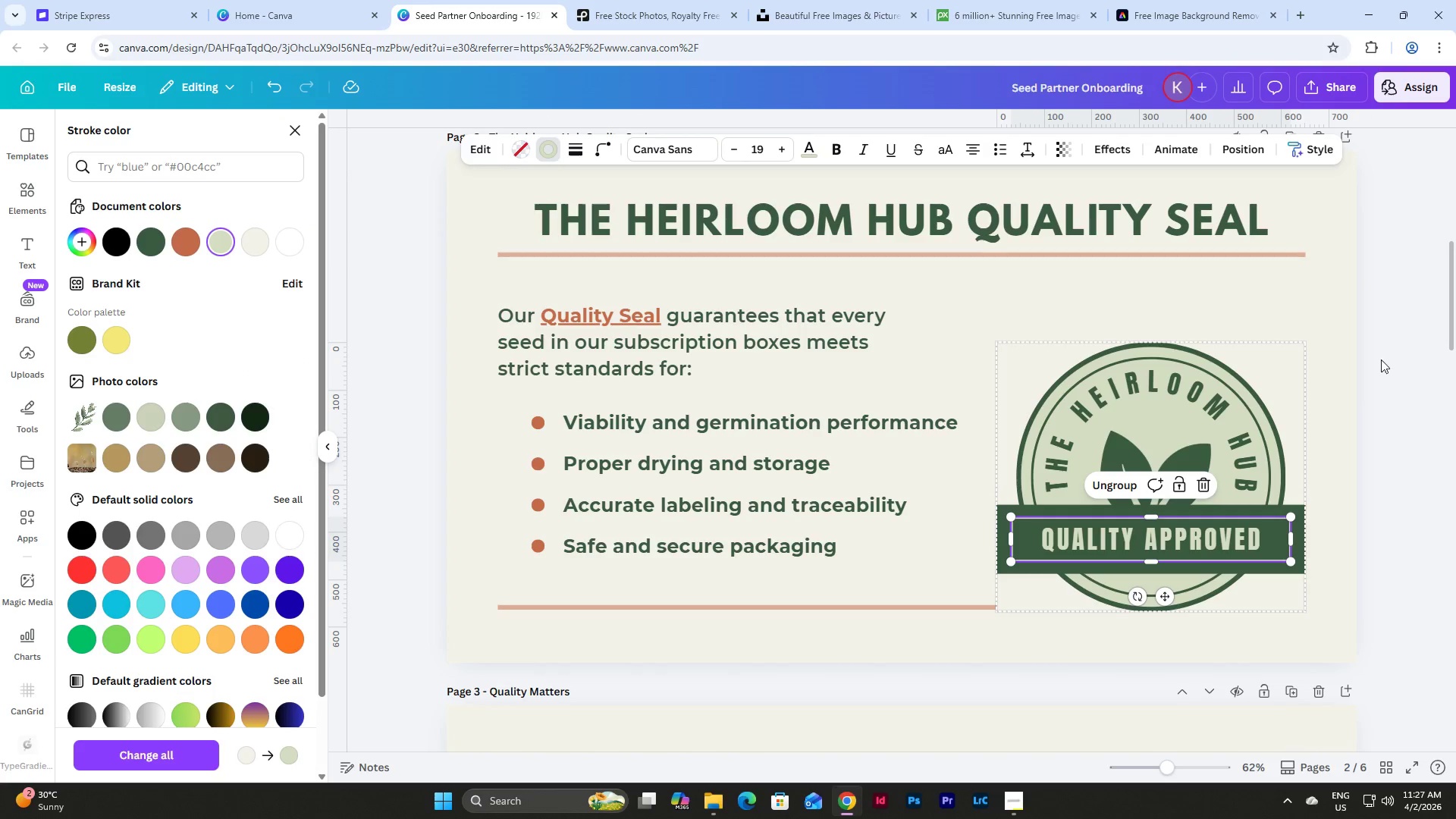 
left_click([1327, 327])
 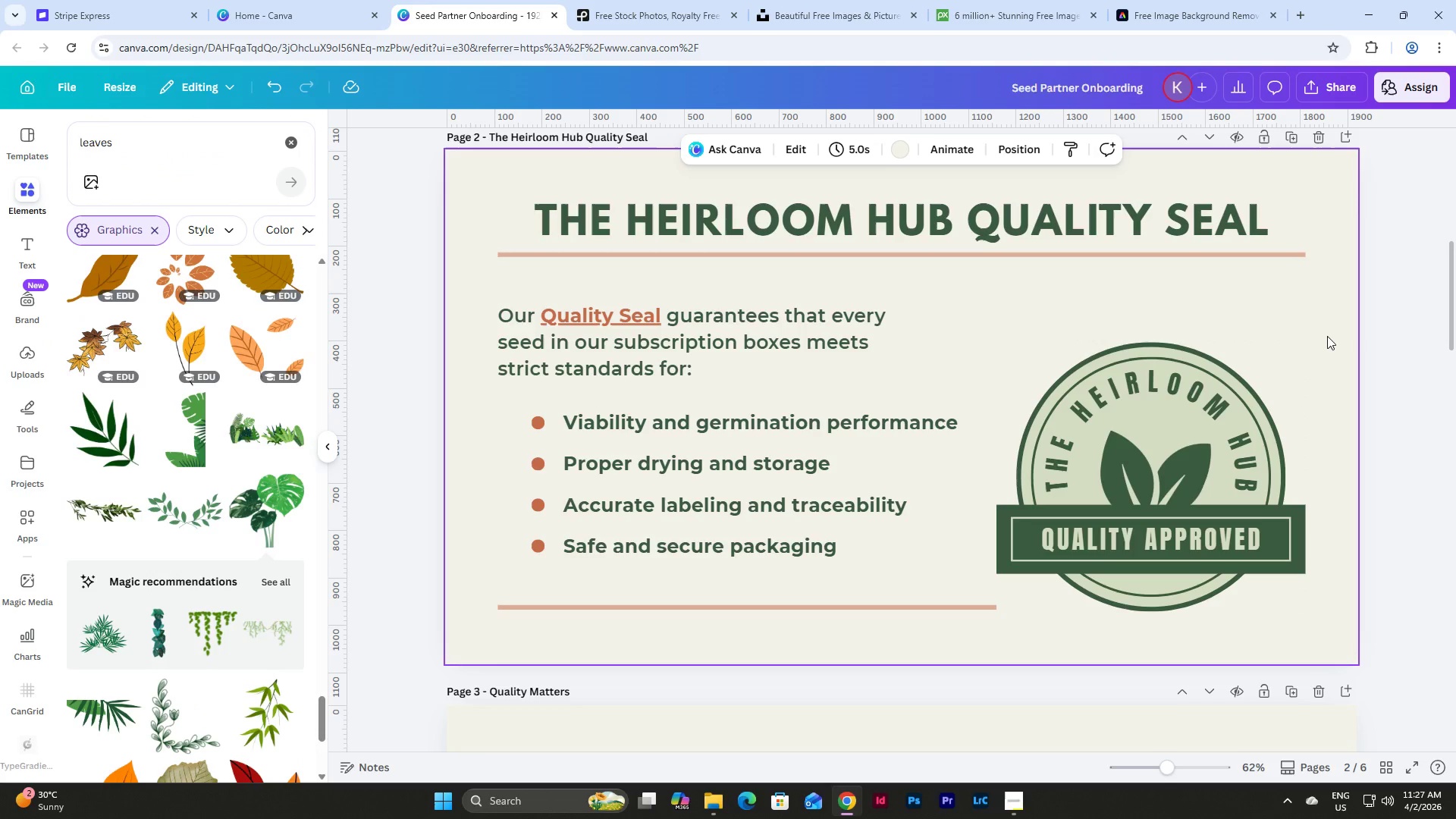 
scroll: coordinate [1327, 336], scroll_direction: up, amount: 4.0
 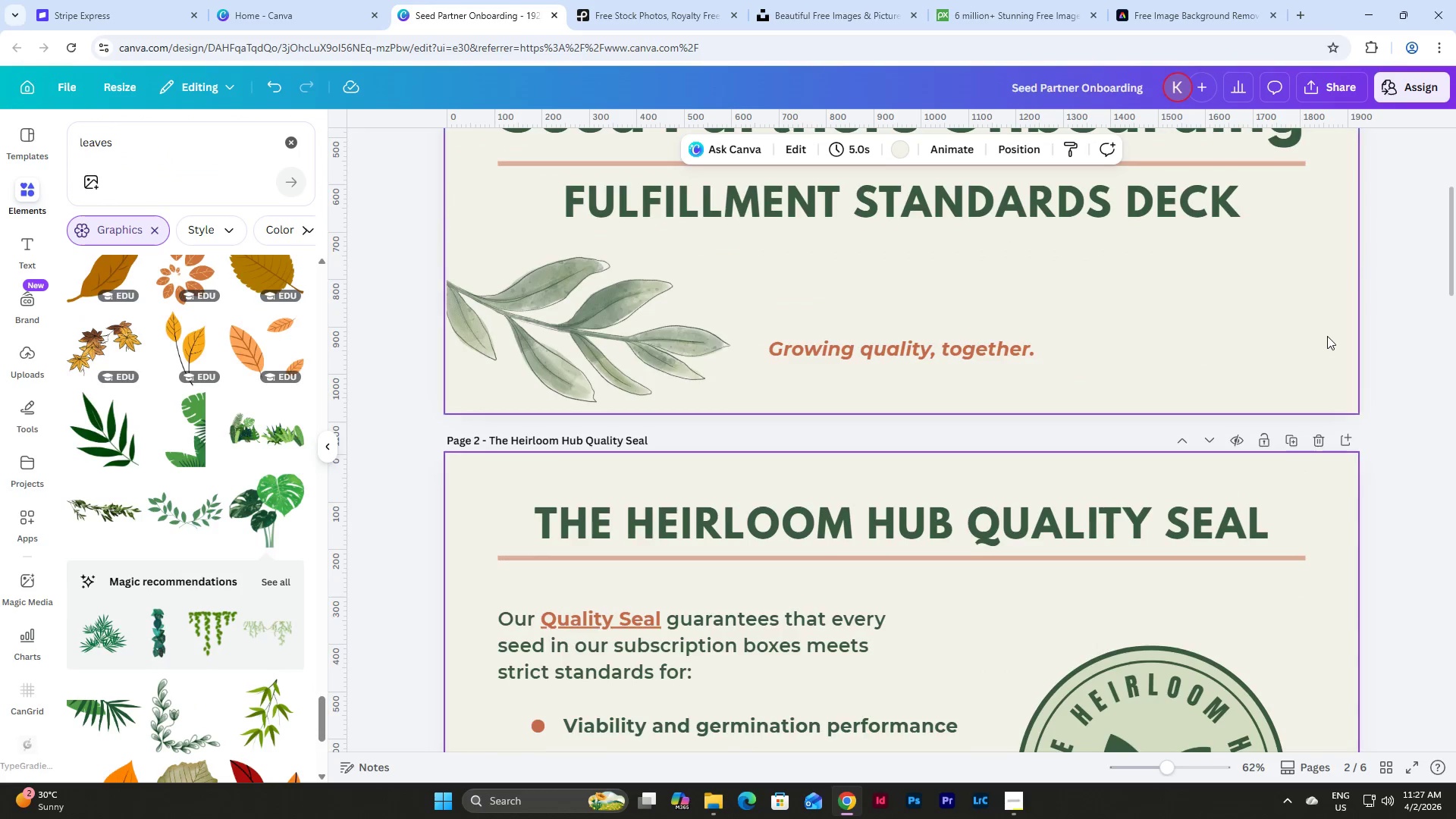 
scroll: coordinate [1327, 336], scroll_direction: down, amount: 4.0
 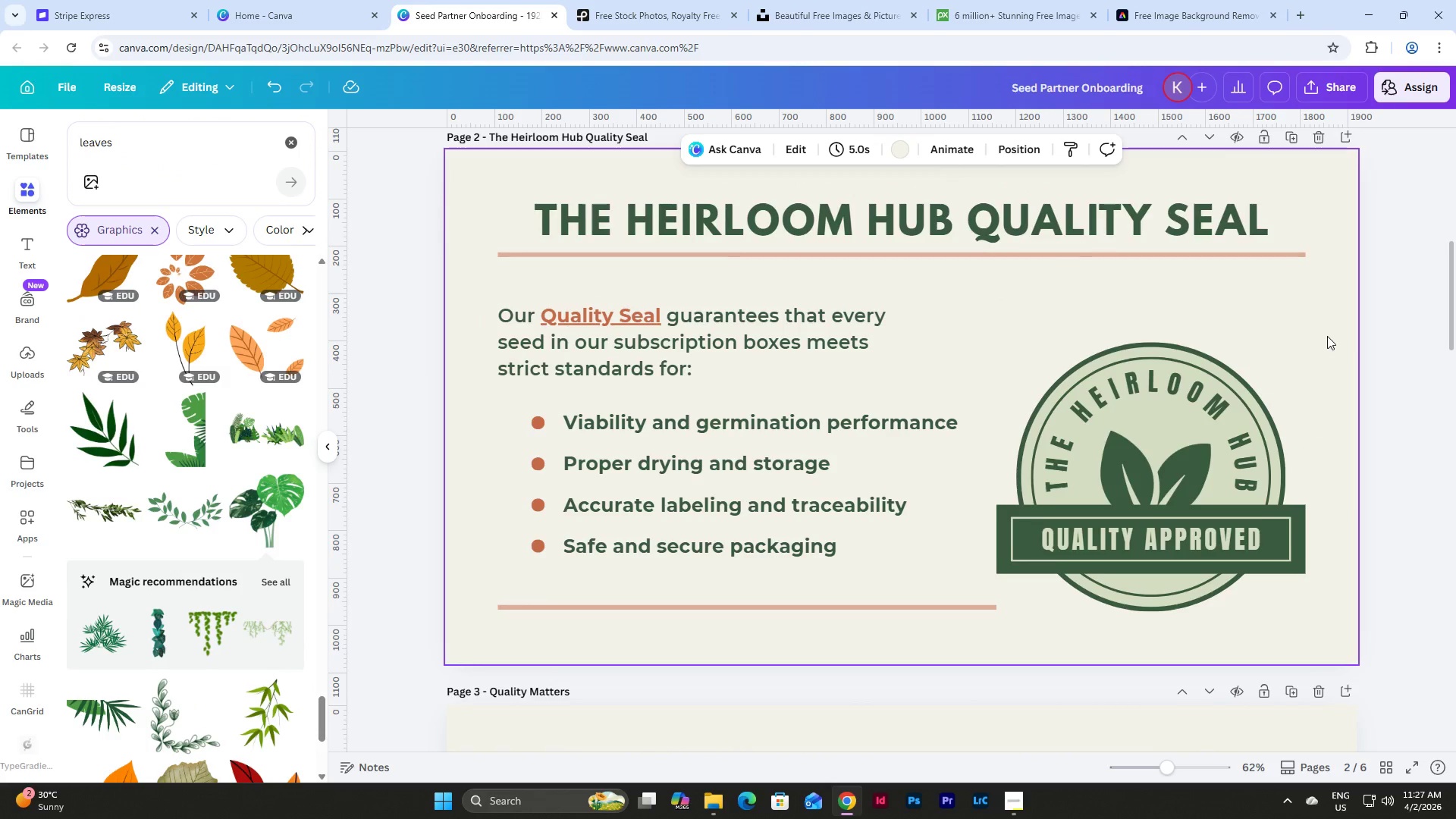 
scroll: coordinate [1327, 336], scroll_direction: up, amount: 1.0
 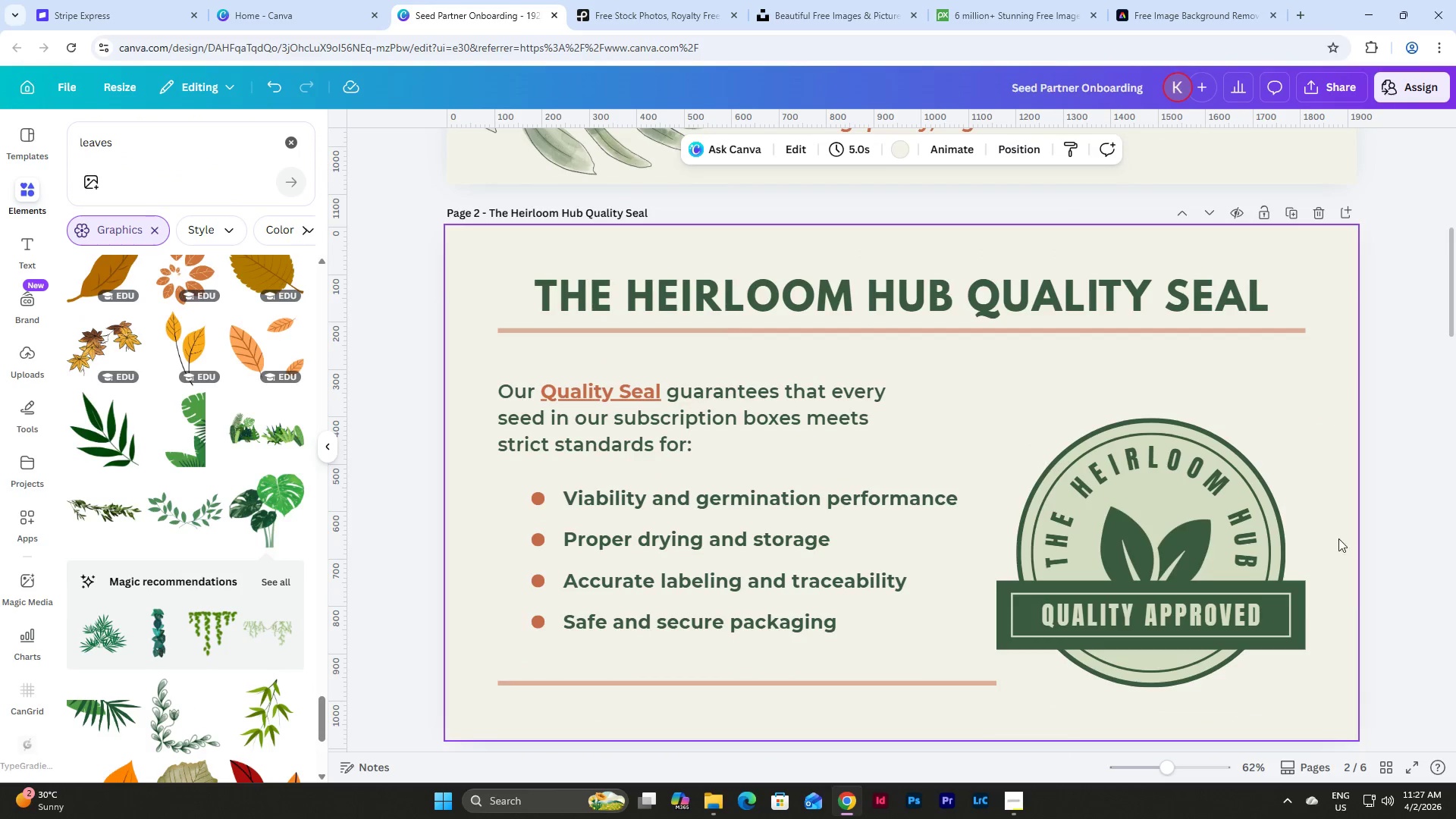 
left_click_drag(start_coordinate=[1170, 772], to_coordinate=[1150, 764])
 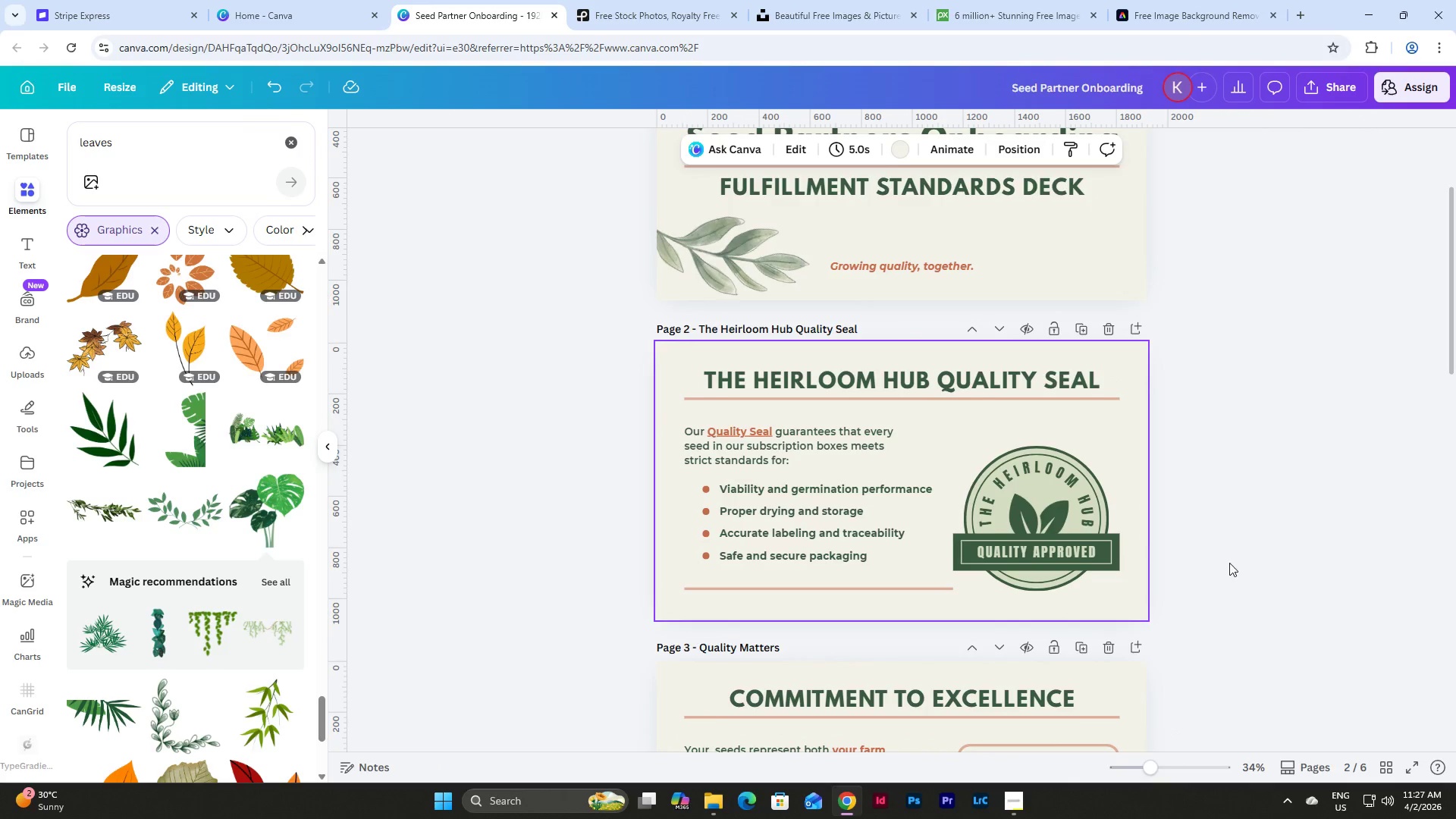 
scroll: coordinate [1232, 557], scroll_direction: up, amount: 4.0
 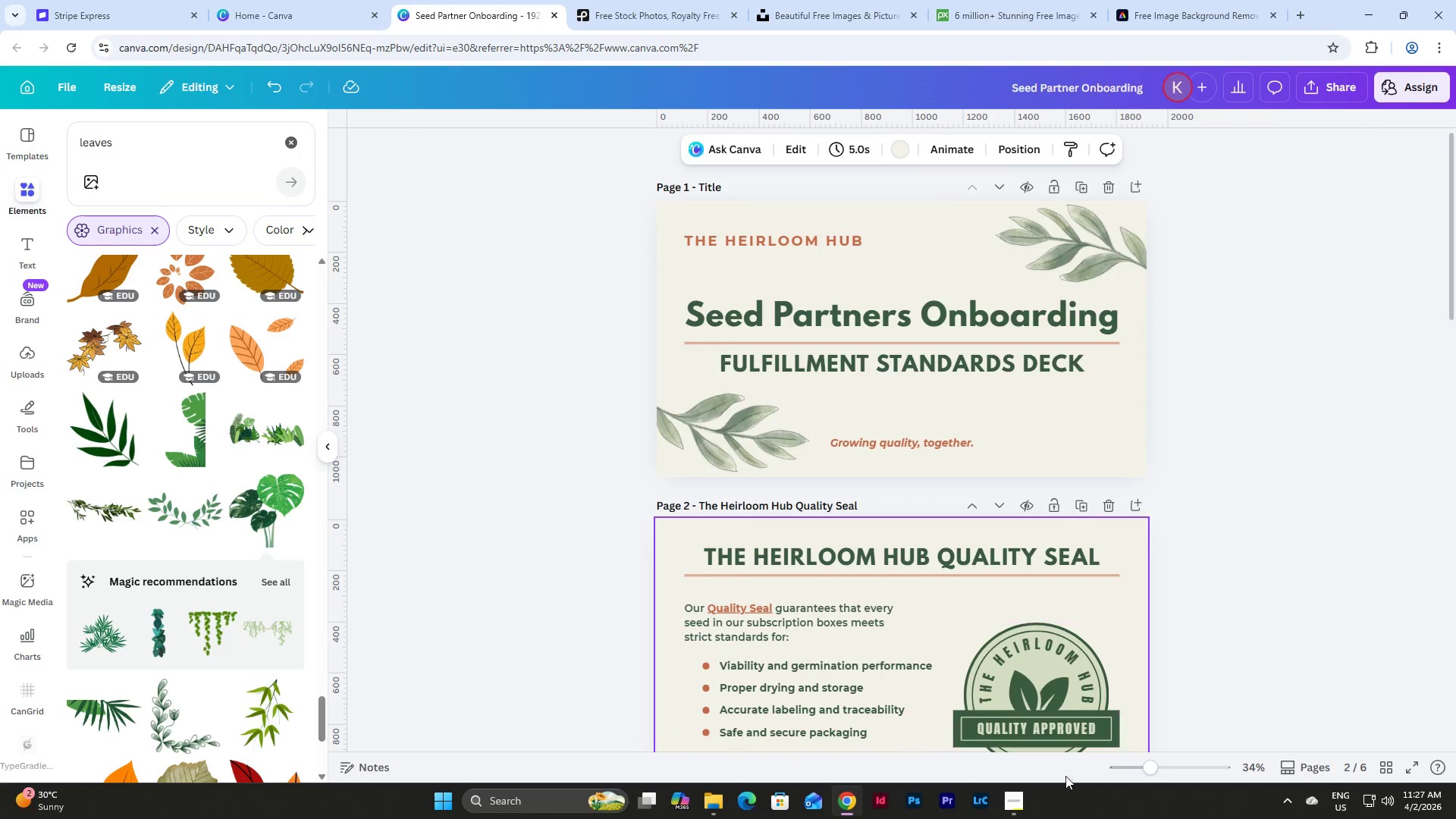 
left_click([1021, 795])